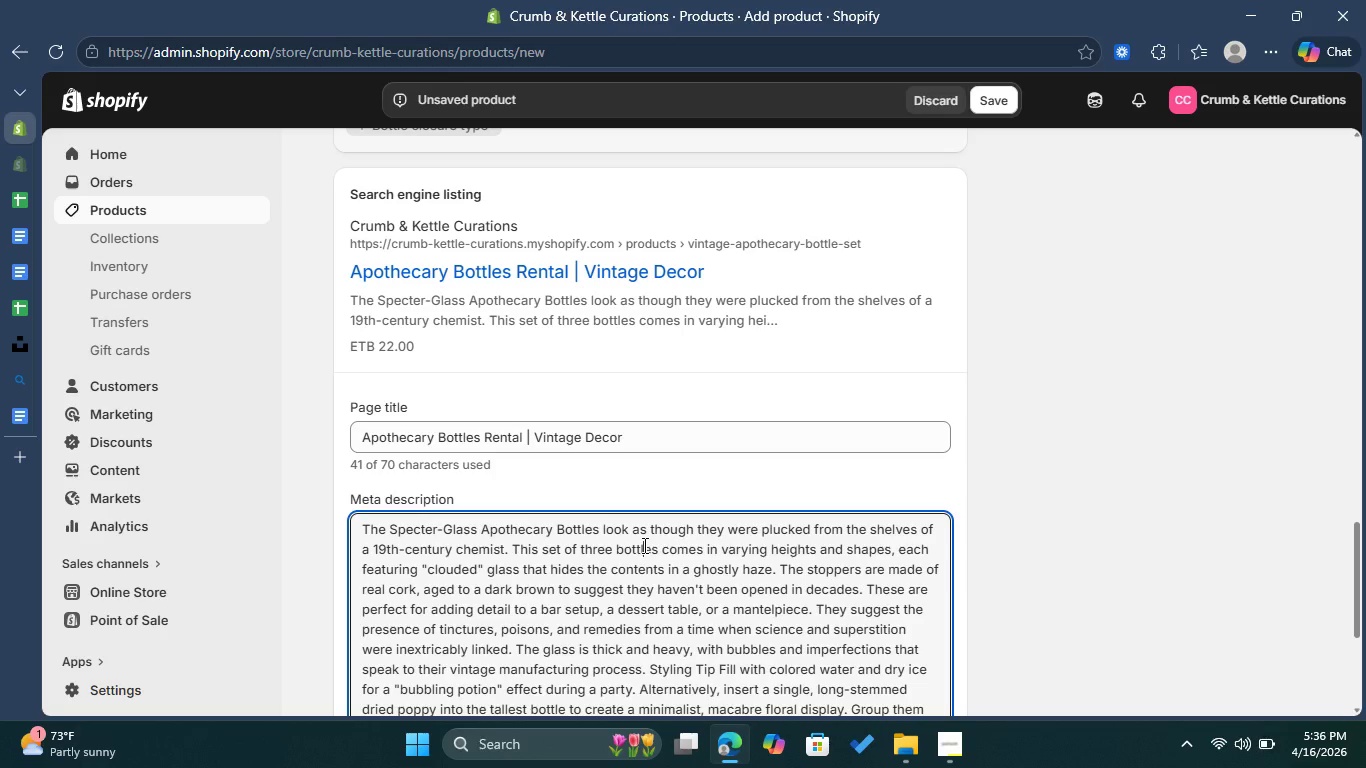 
key(Control+A)
 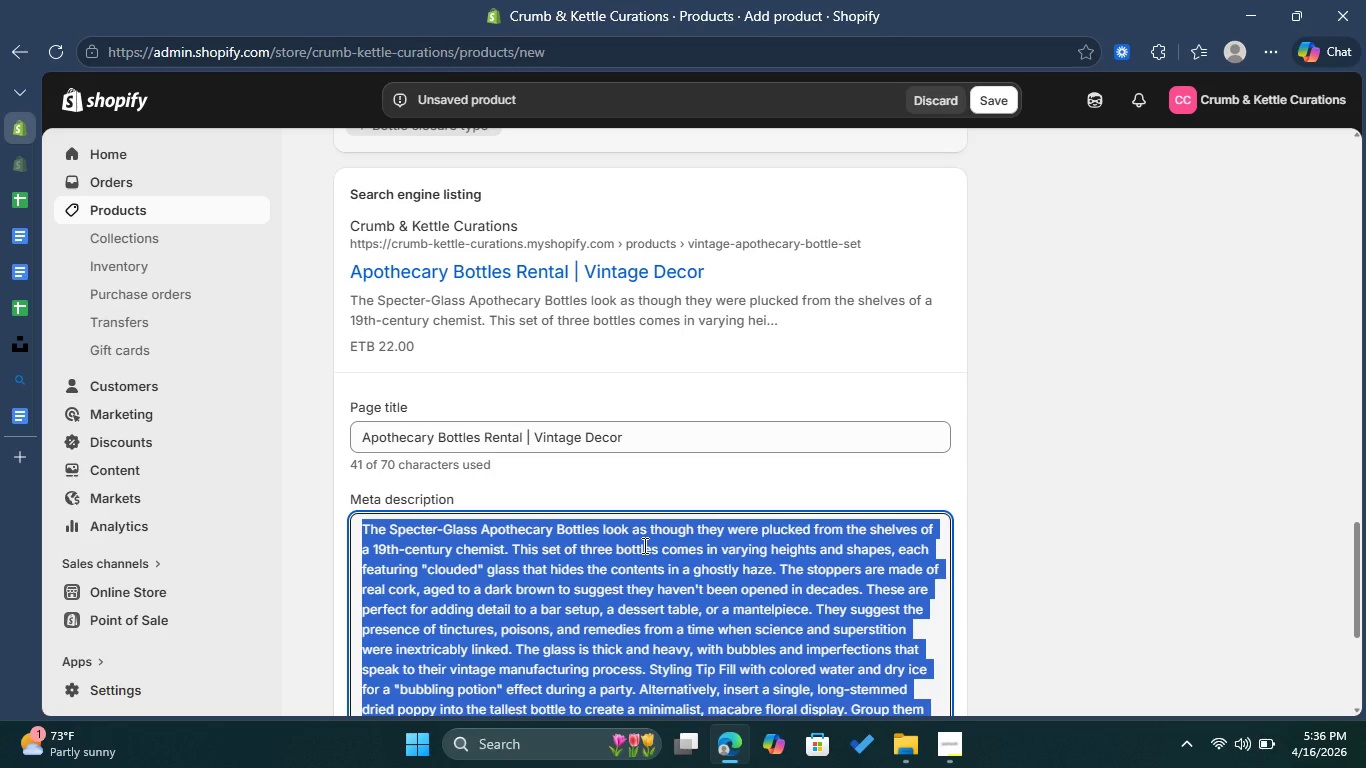 
key(Control+V)
 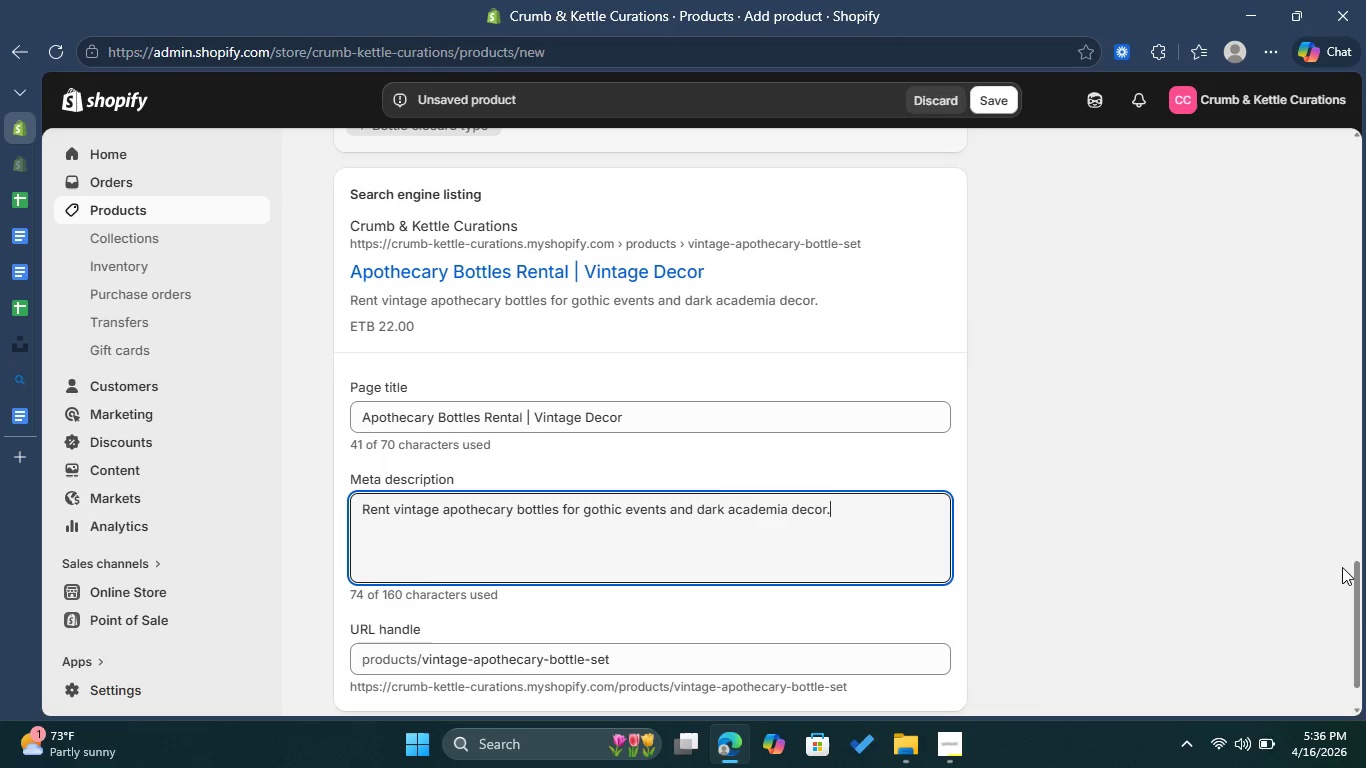 
left_click_drag(start_coordinate=[1360, 610], to_coordinate=[1358, 625])
 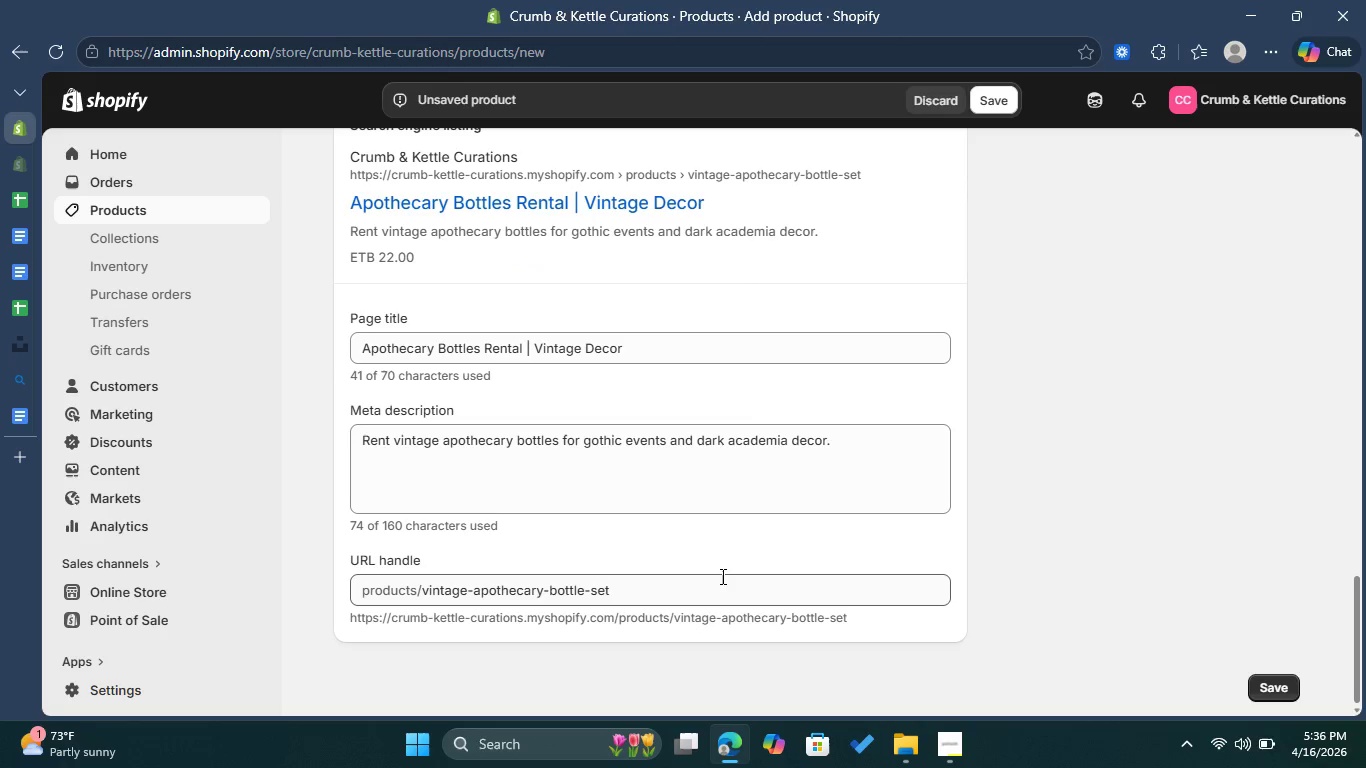 
left_click([721, 576])
 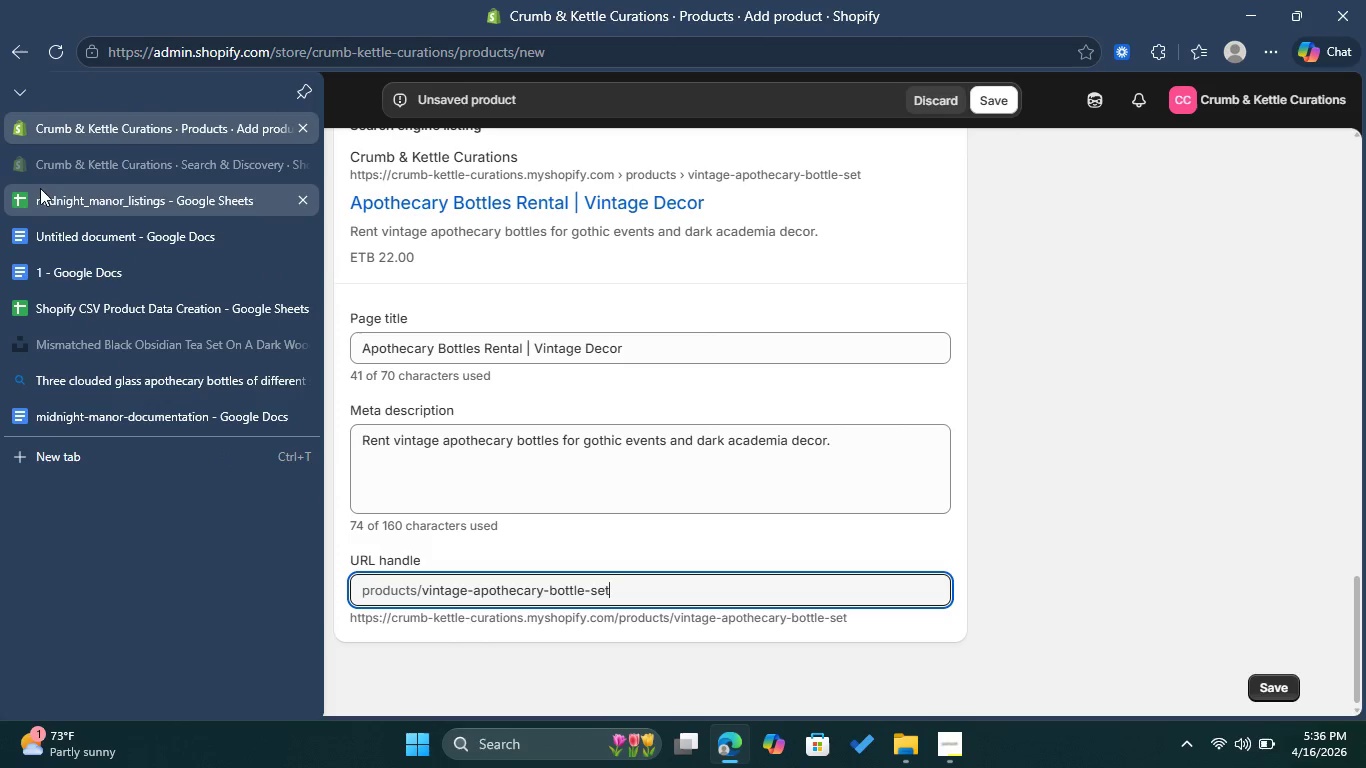 
left_click([43, 201])
 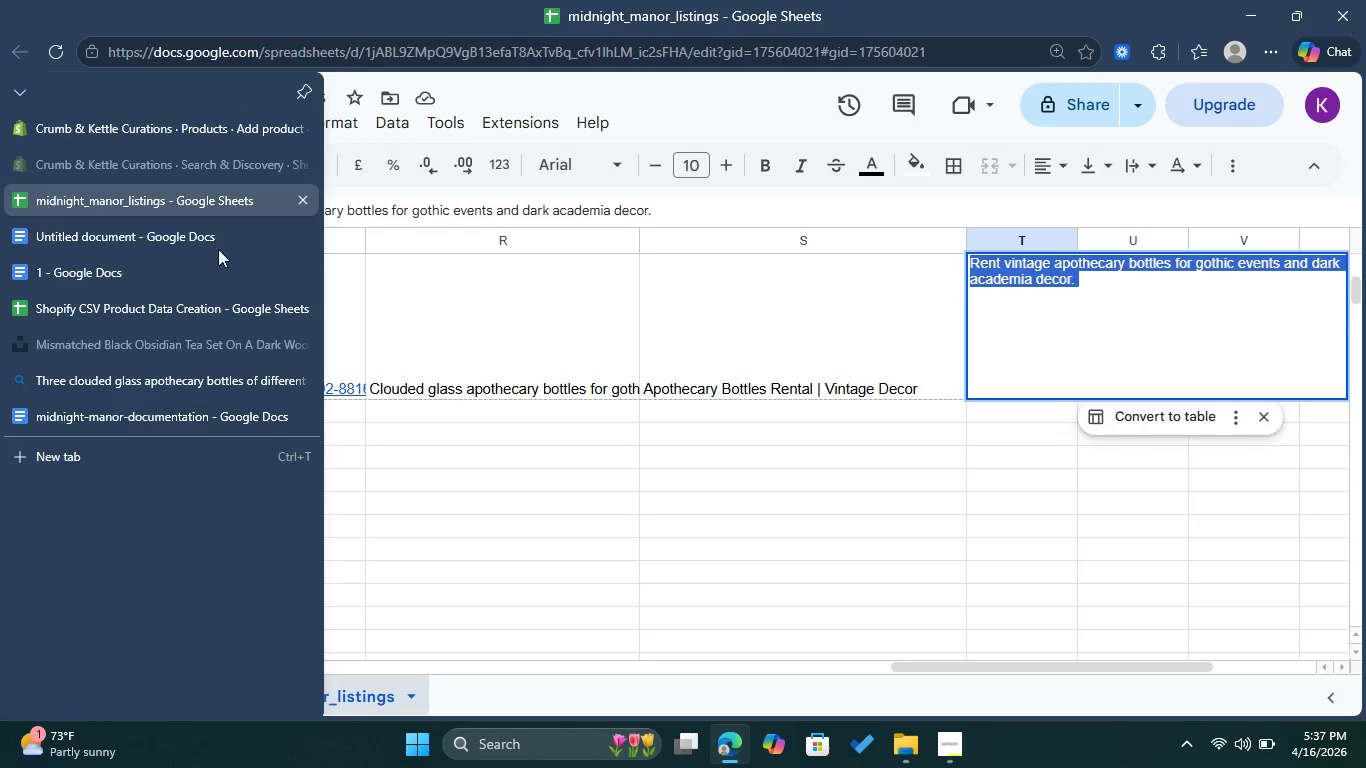 
left_click([554, 388])
 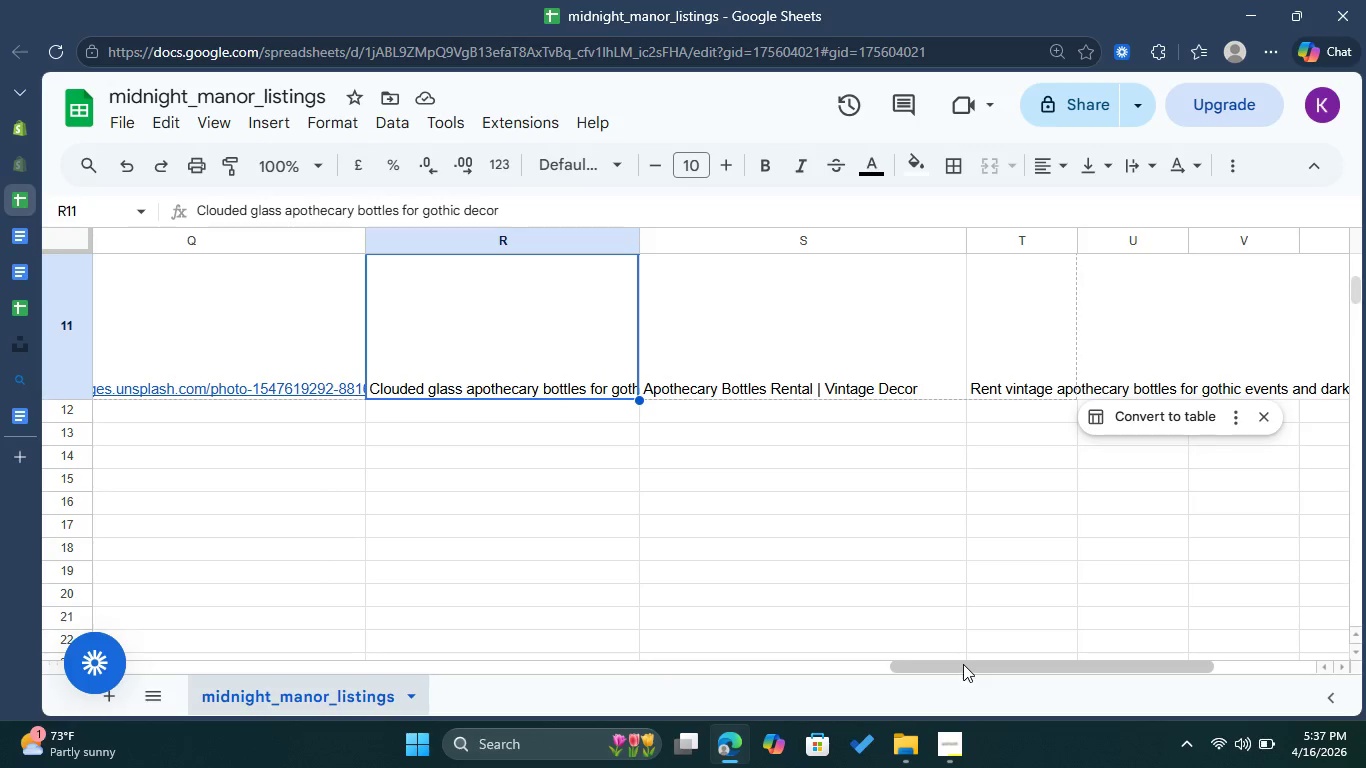 
left_click_drag(start_coordinate=[963, 664], to_coordinate=[189, 617])
 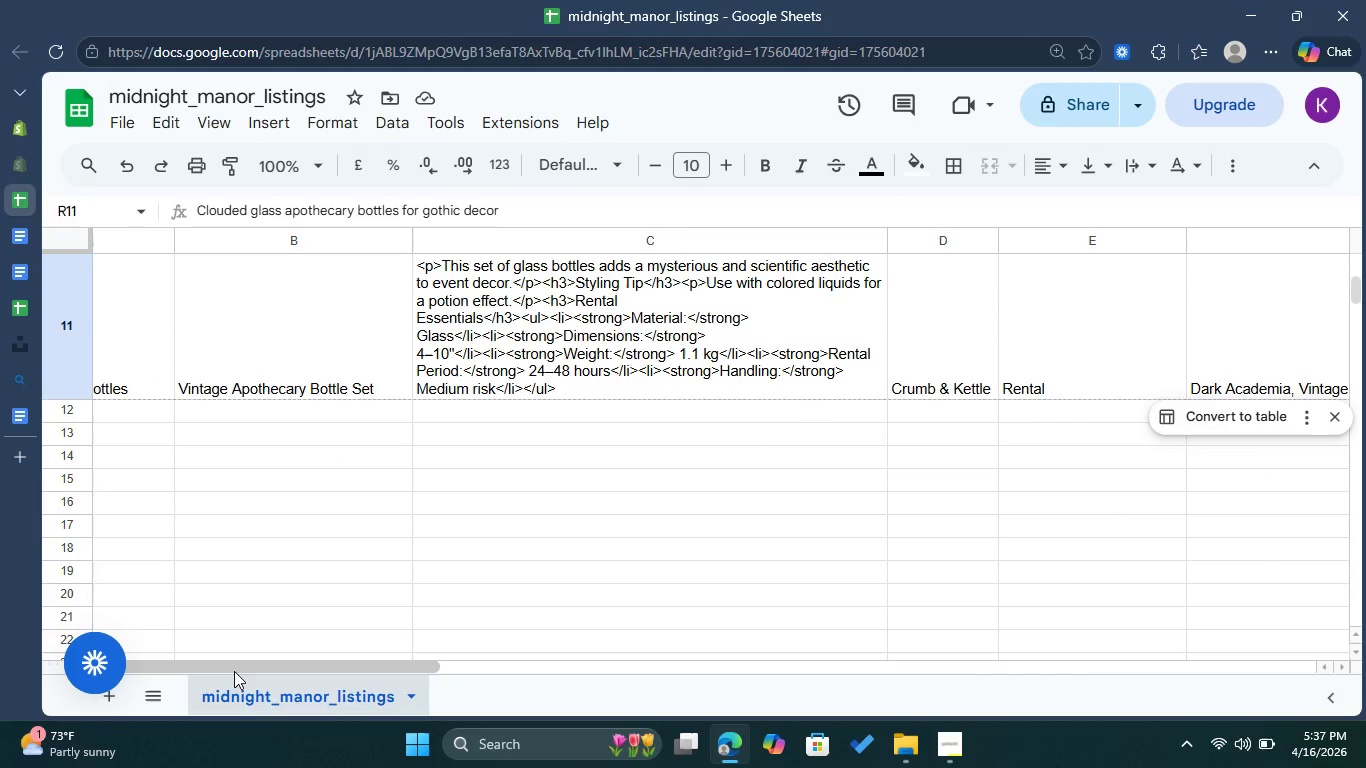 
left_click_drag(start_coordinate=[234, 671], to_coordinate=[194, 670])
 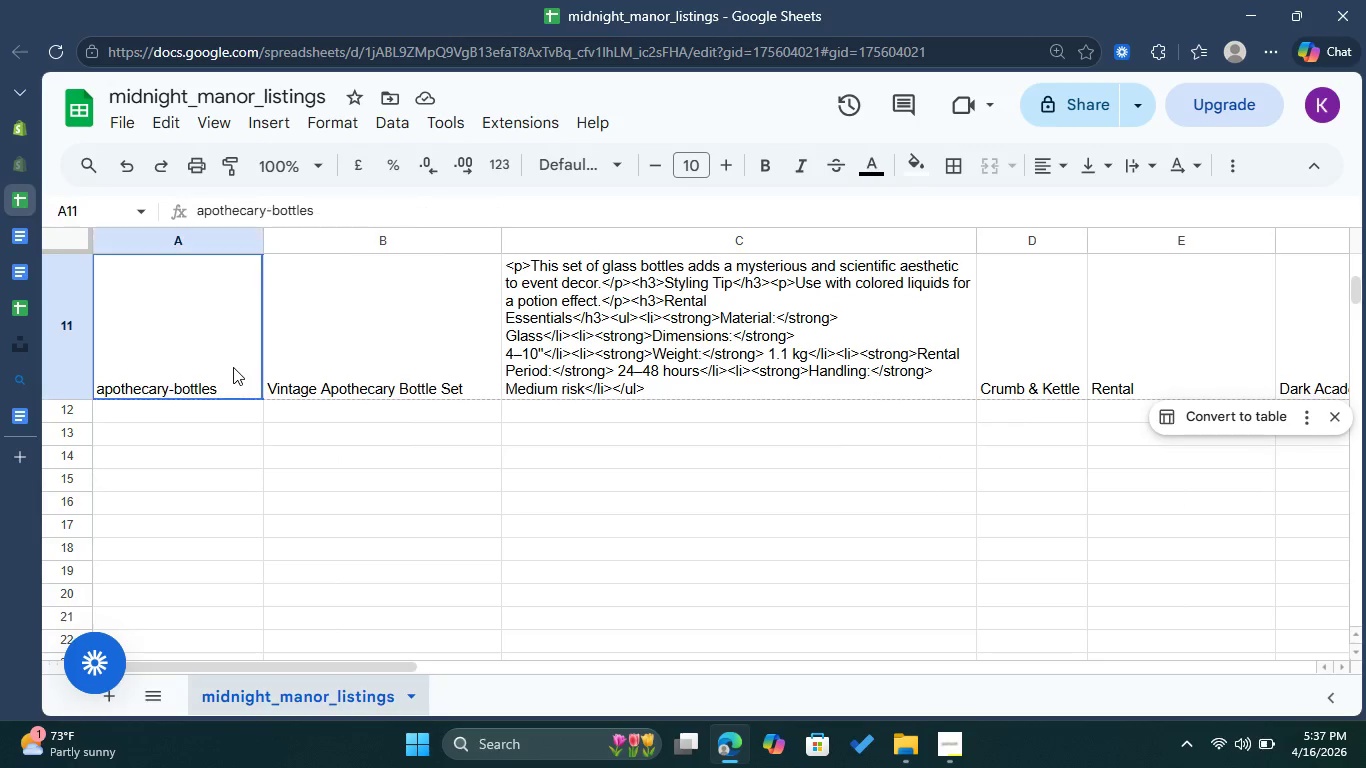 
double_click([233, 367])
 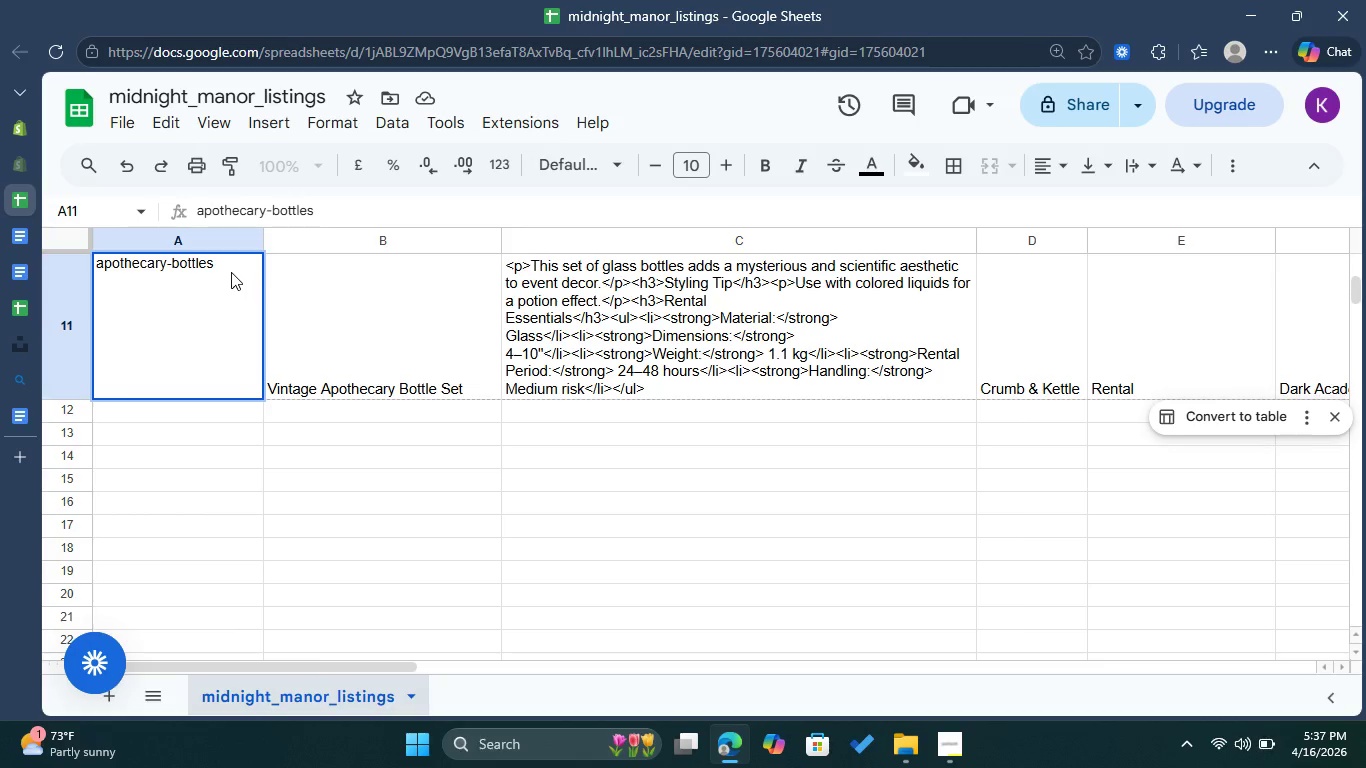 
left_click_drag(start_coordinate=[227, 265], to_coordinate=[94, 269])
 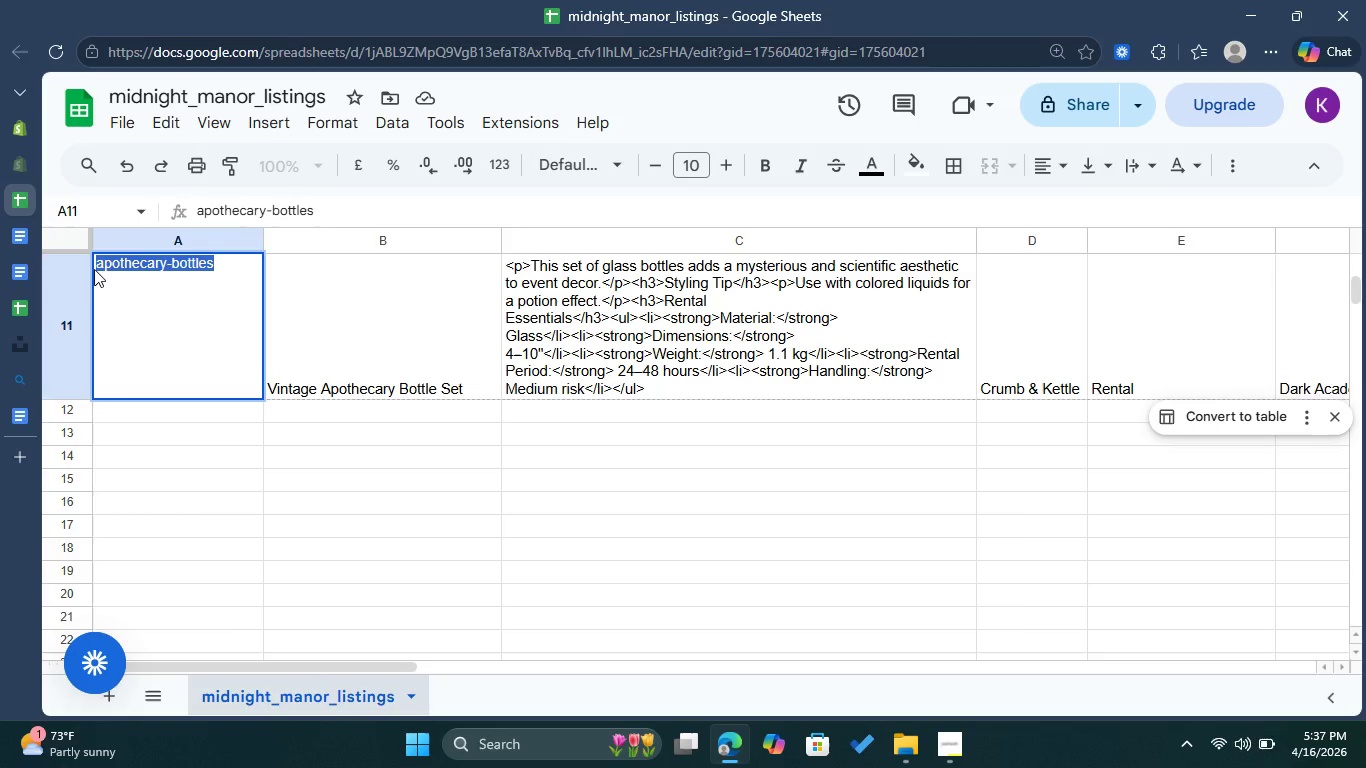 
key(Control+C)
 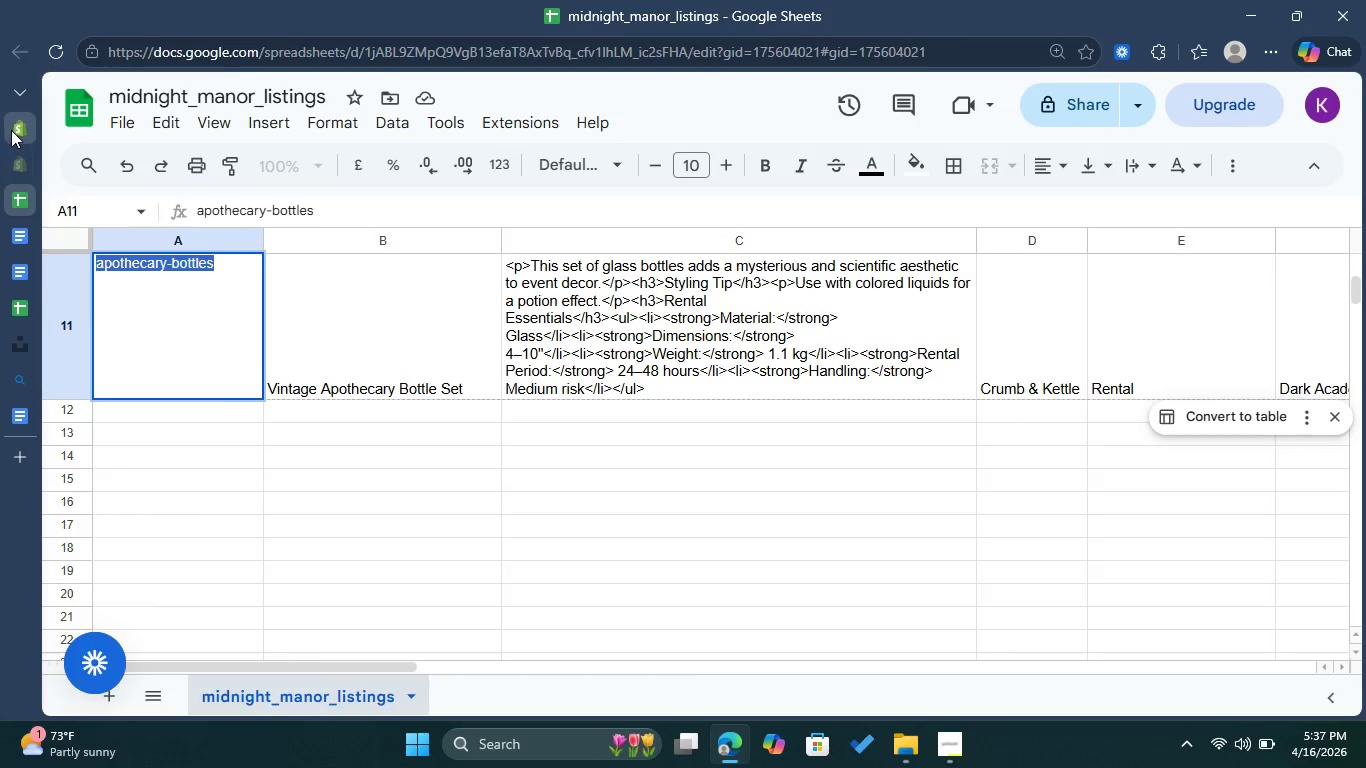 
left_click([11, 130])
 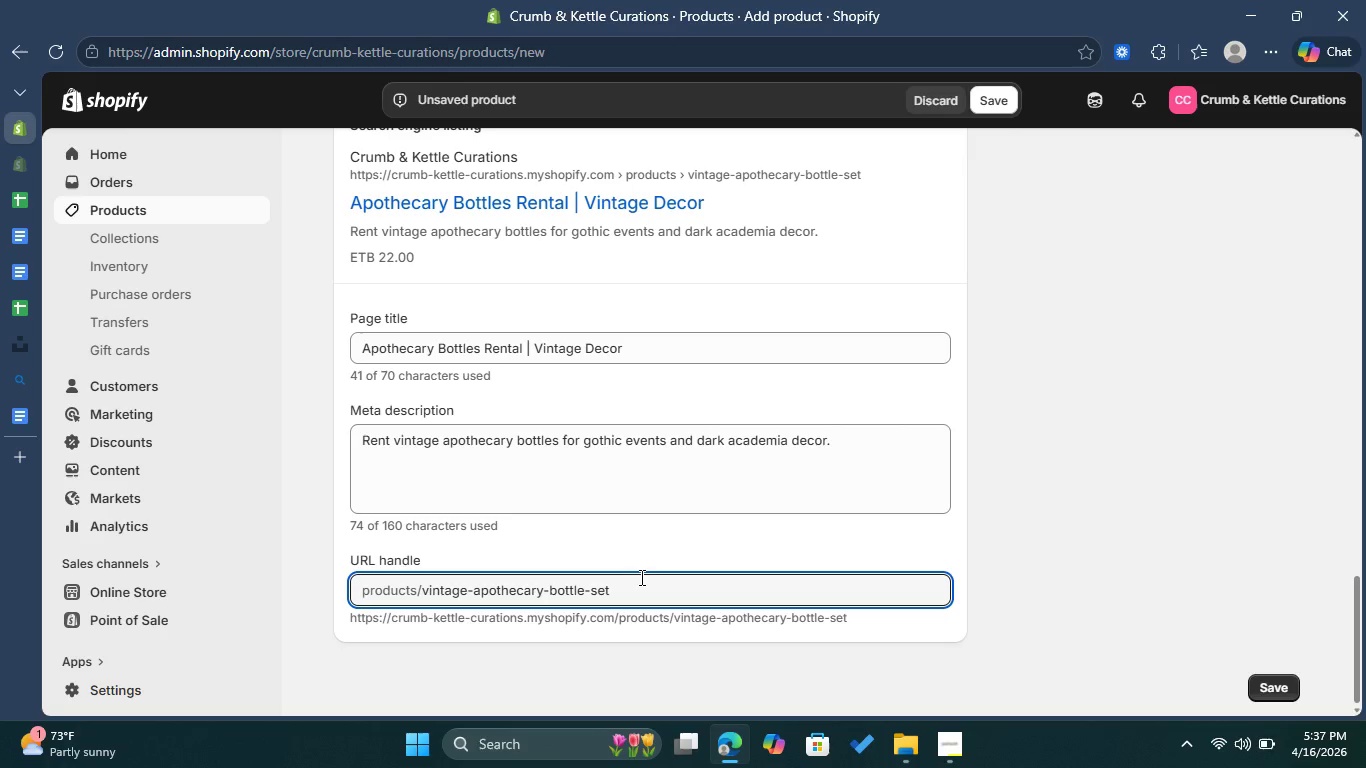 
left_click_drag(start_coordinate=[631, 581], to_coordinate=[417, 588])
 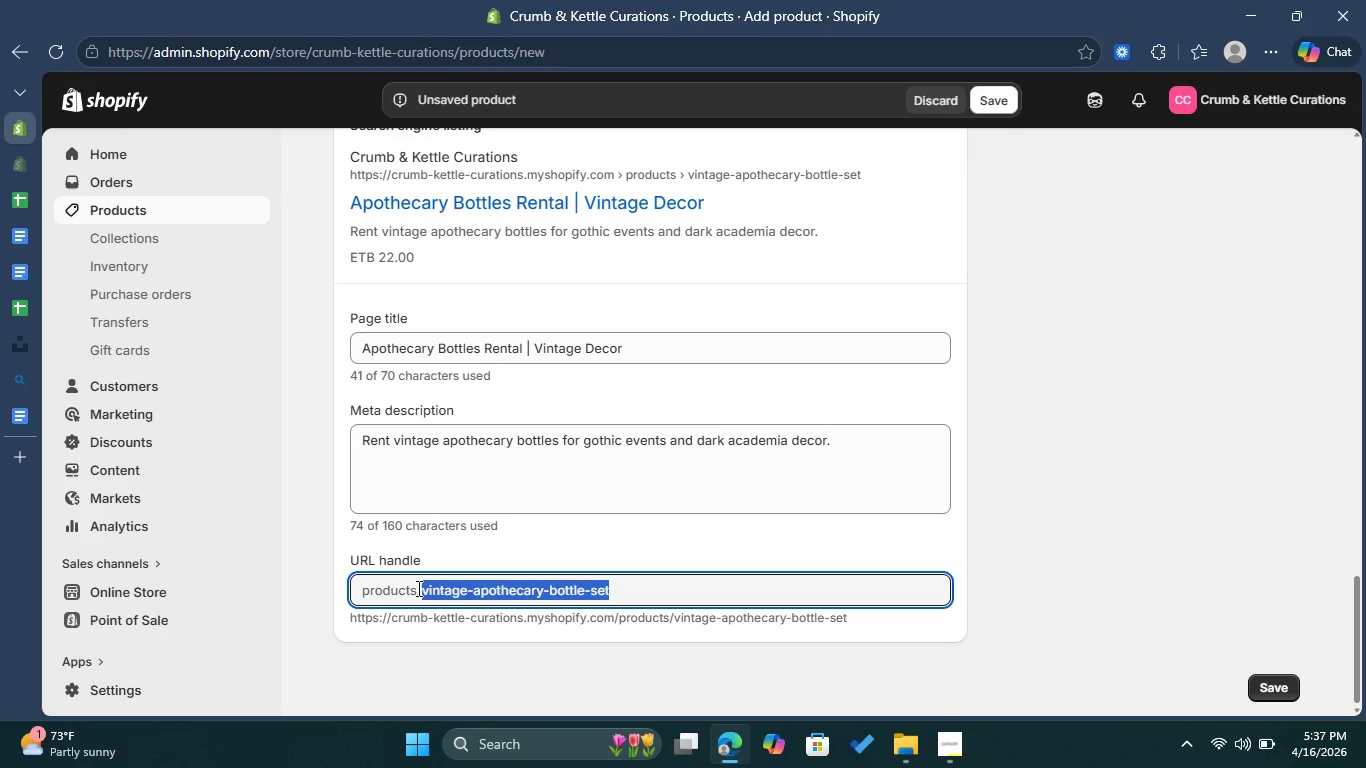 
key(Control+V)
 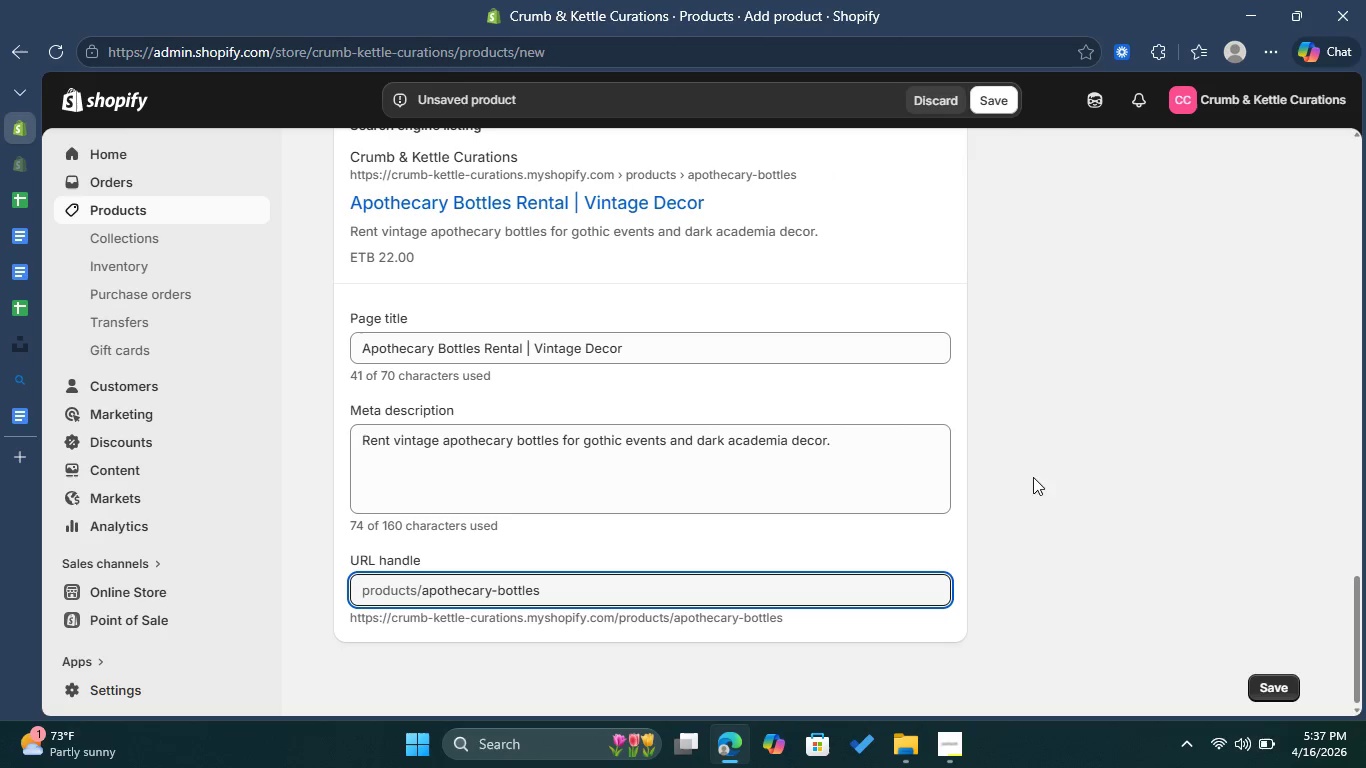 
left_click([1046, 475])
 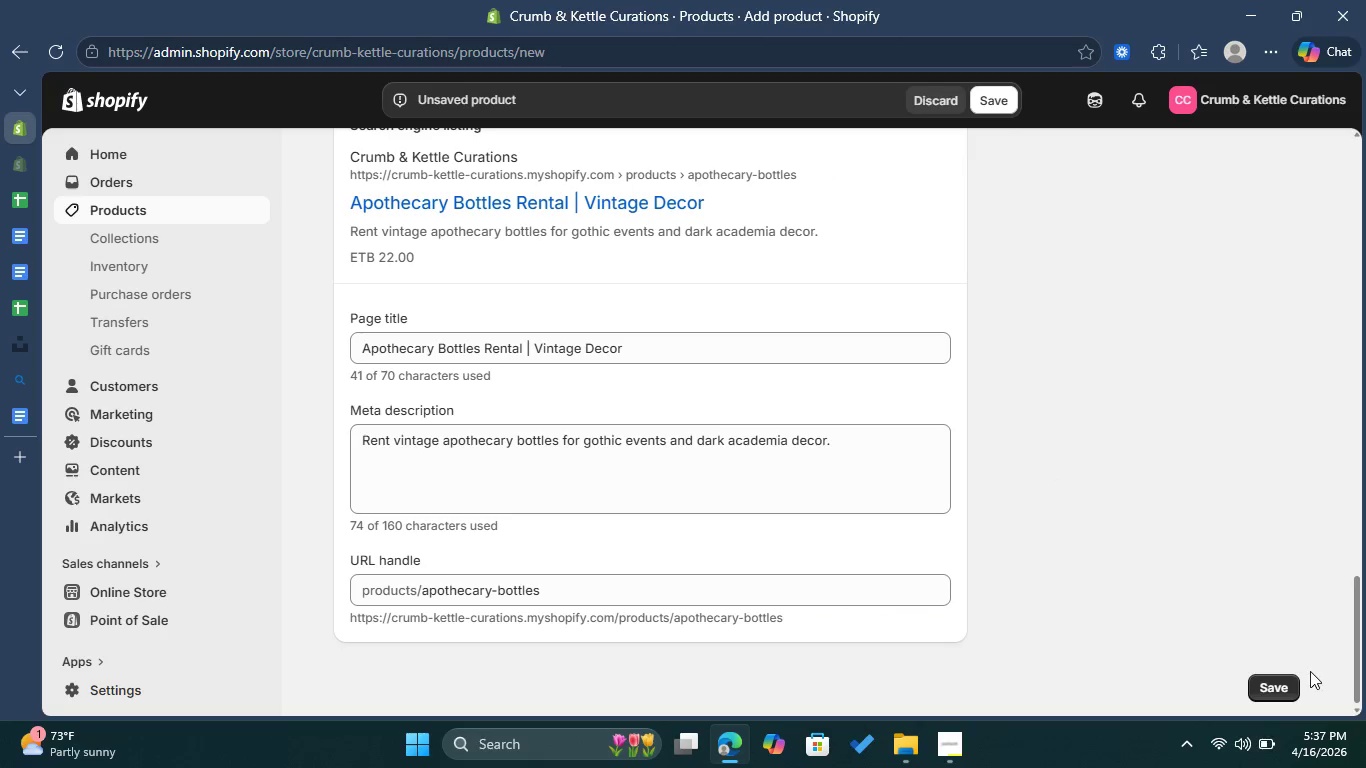 
left_click([1291, 684])
 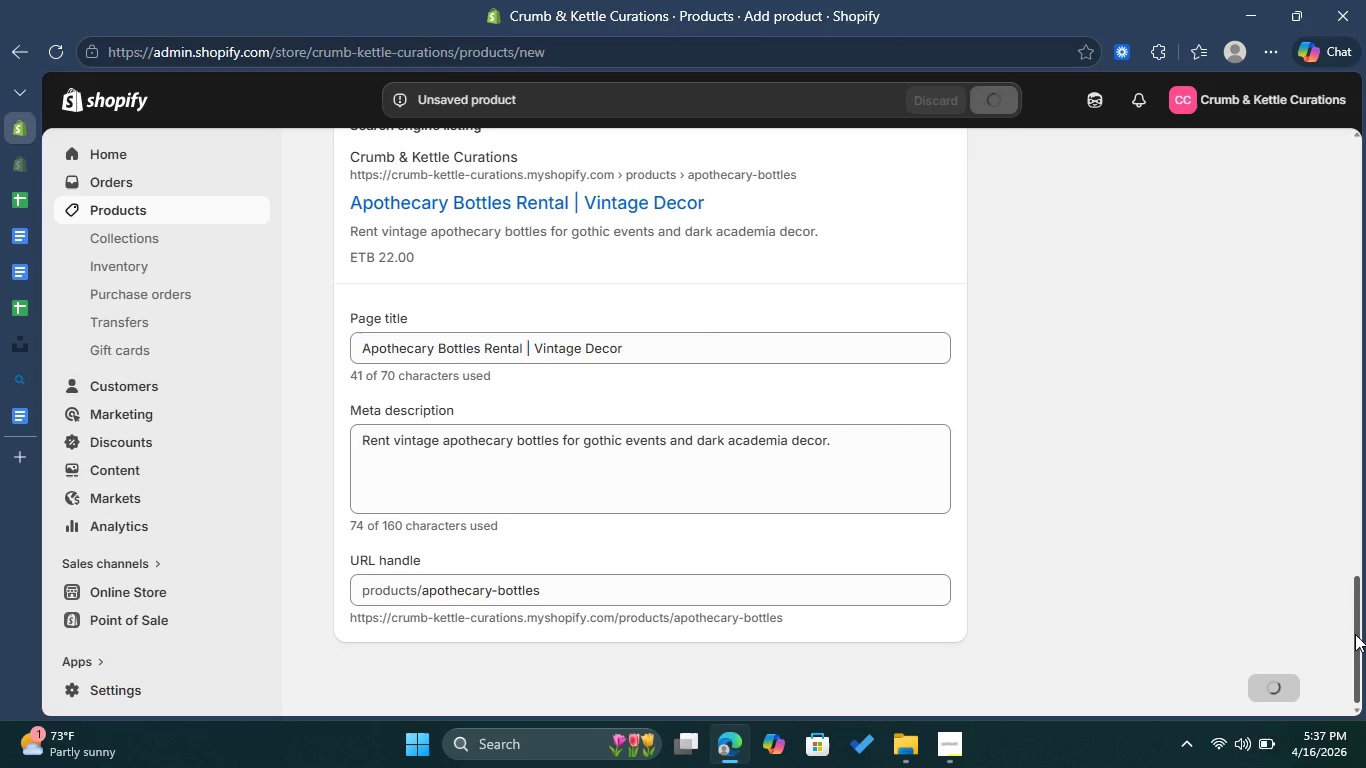 
left_click_drag(start_coordinate=[1356, 634], to_coordinate=[1365, 169])
 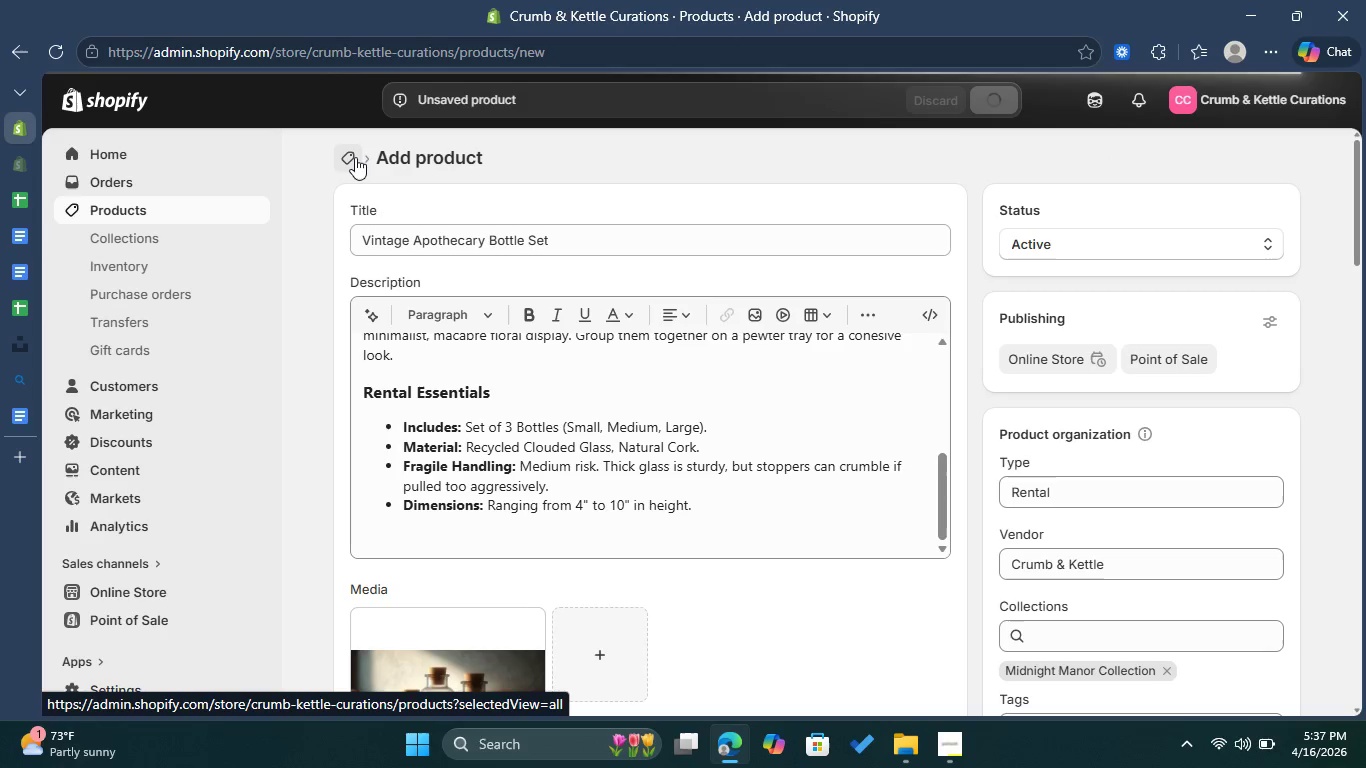 
wait(18.64)
 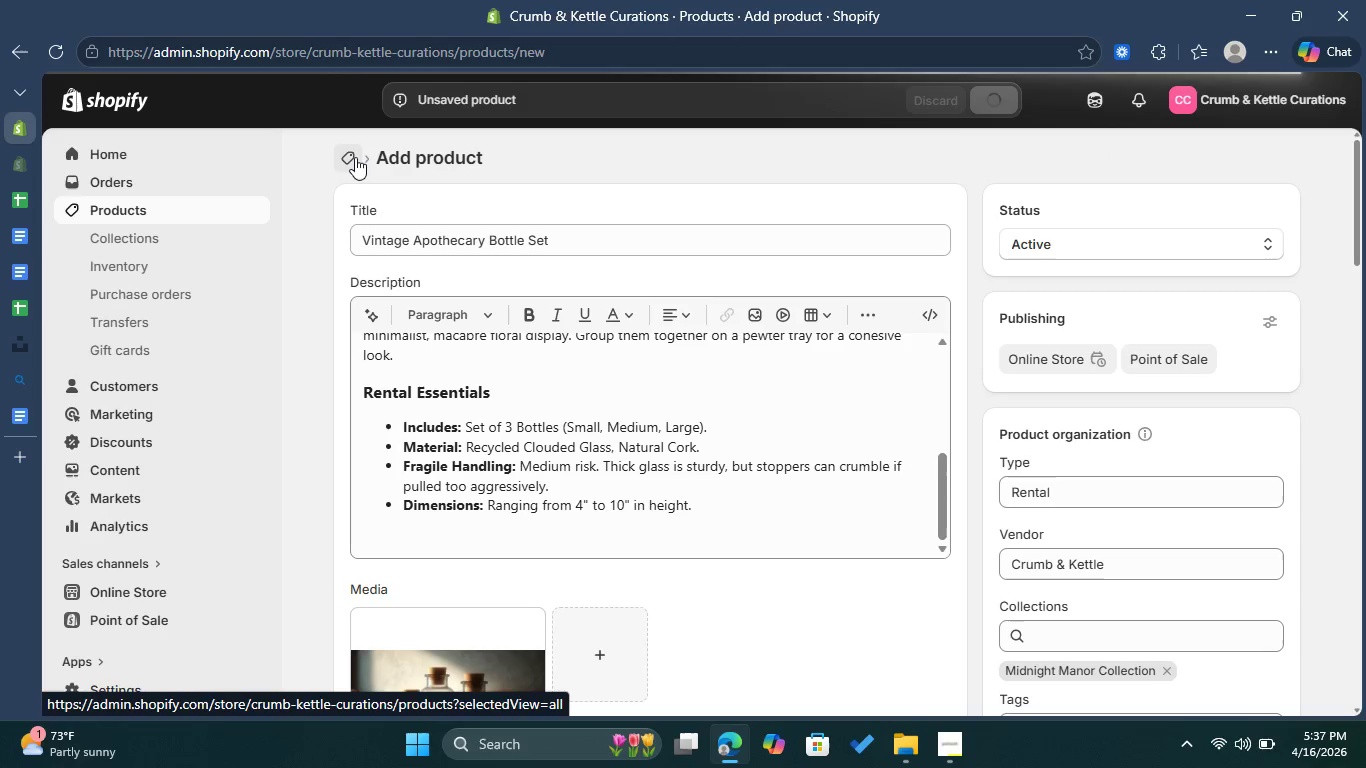 
left_click([347, 166])
 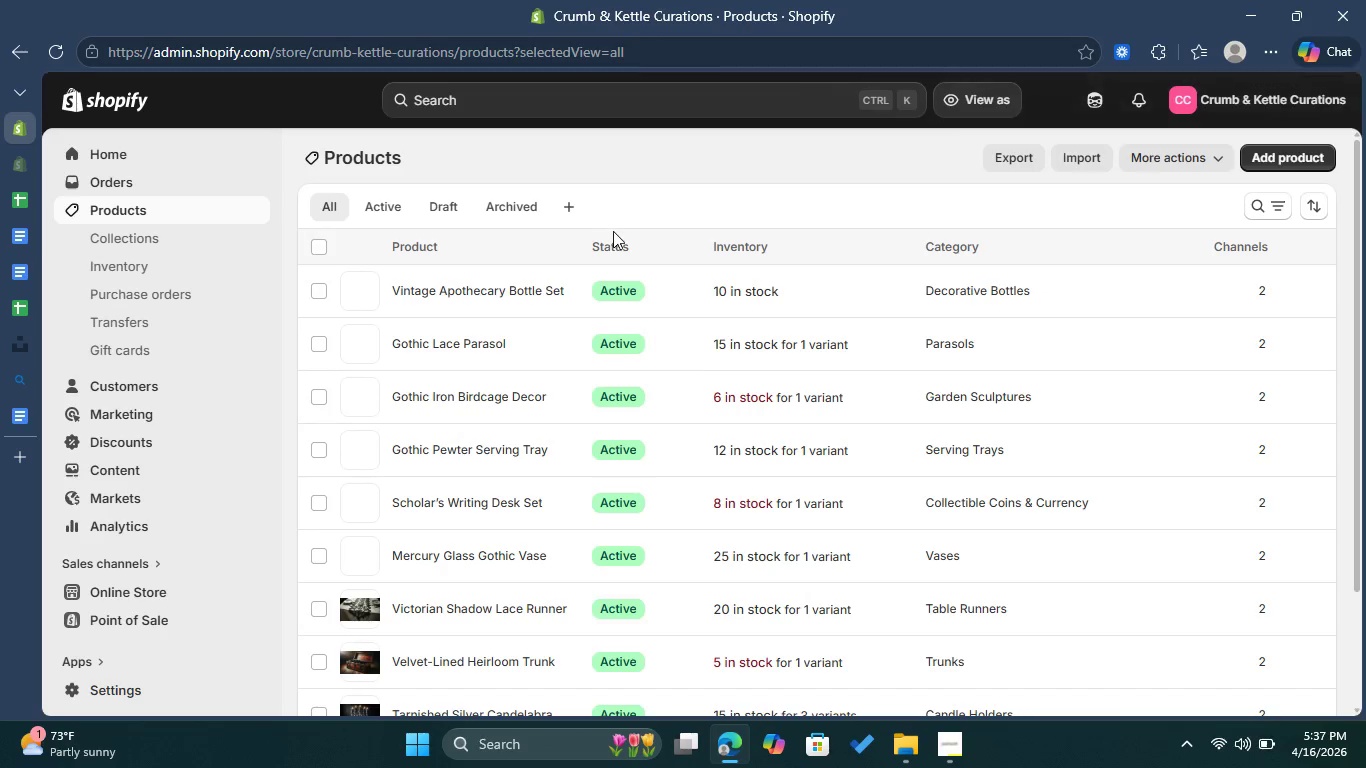 
wait(6.33)
 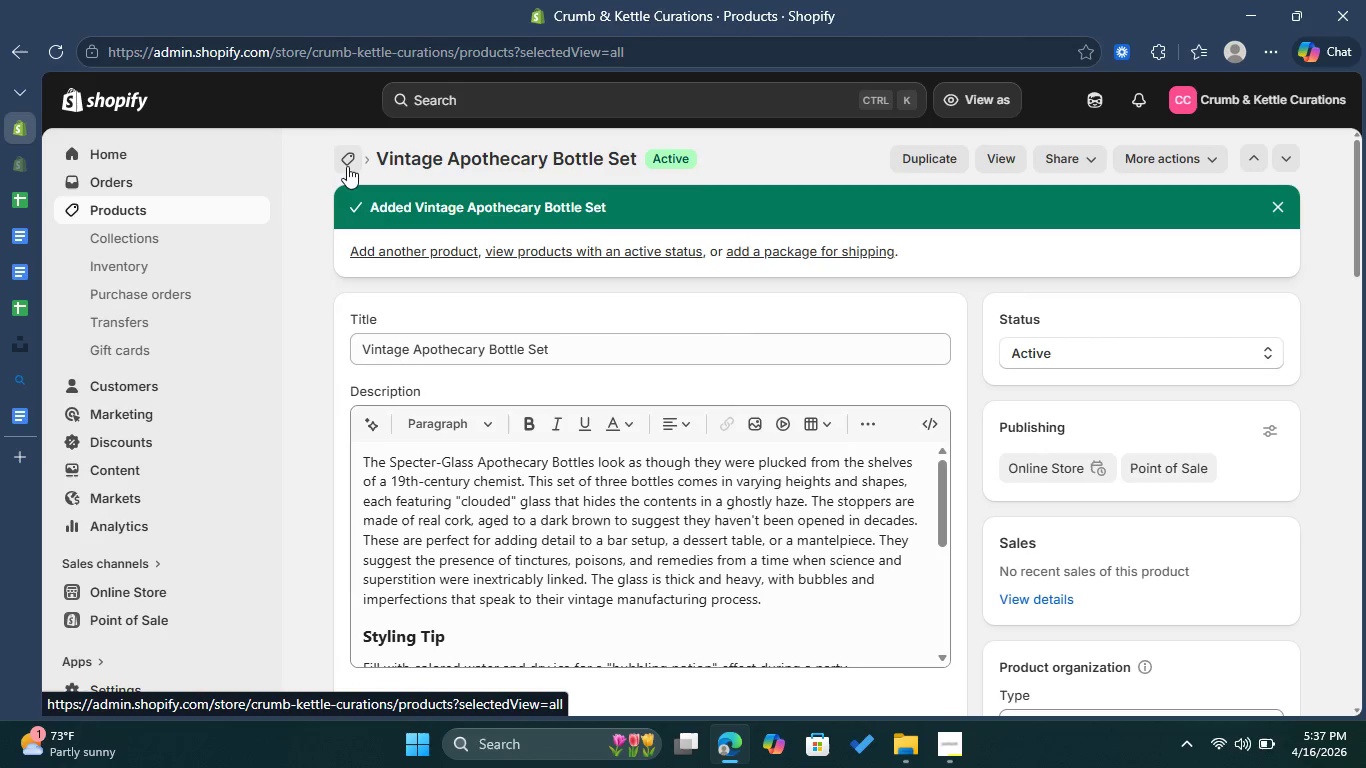 
left_click_drag(start_coordinate=[1365, 294], to_coordinate=[1353, 330])
 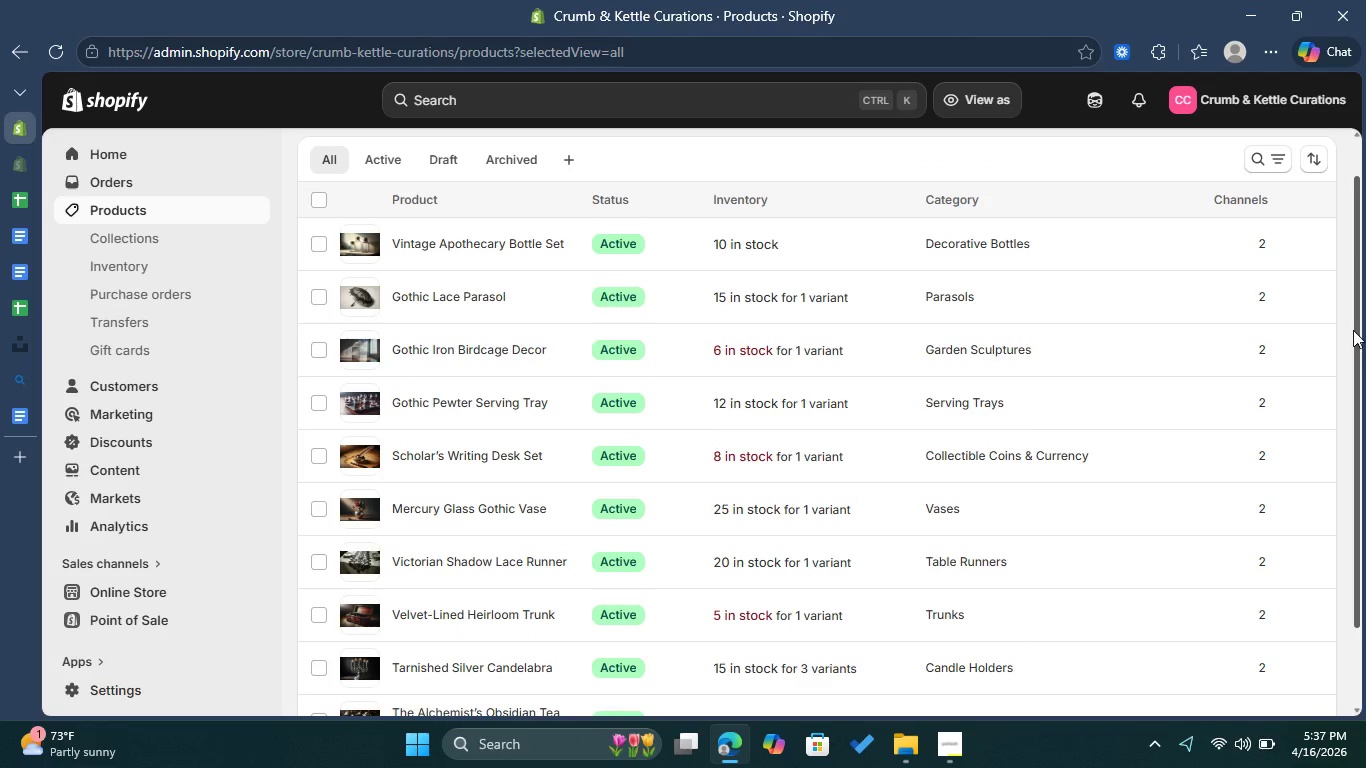 
left_click([949, 751])
 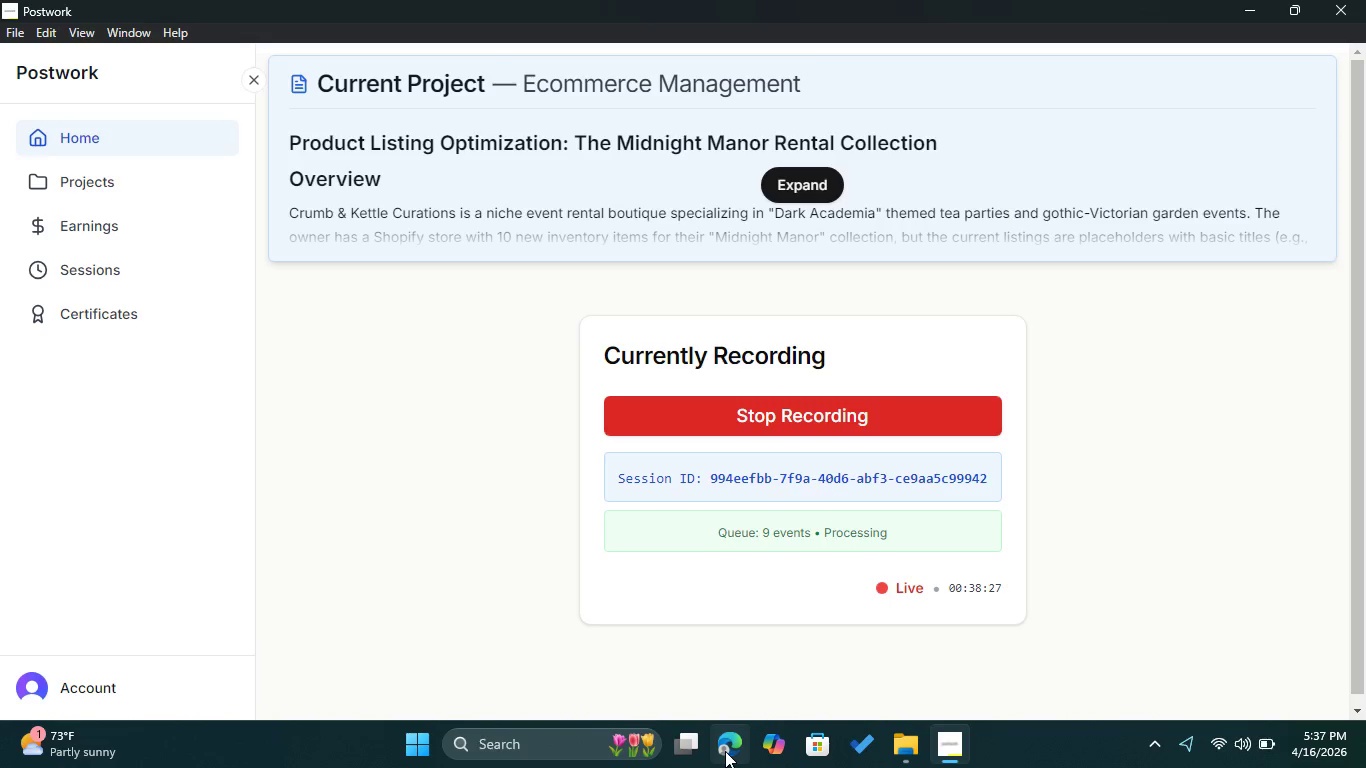 
left_click([725, 751])
 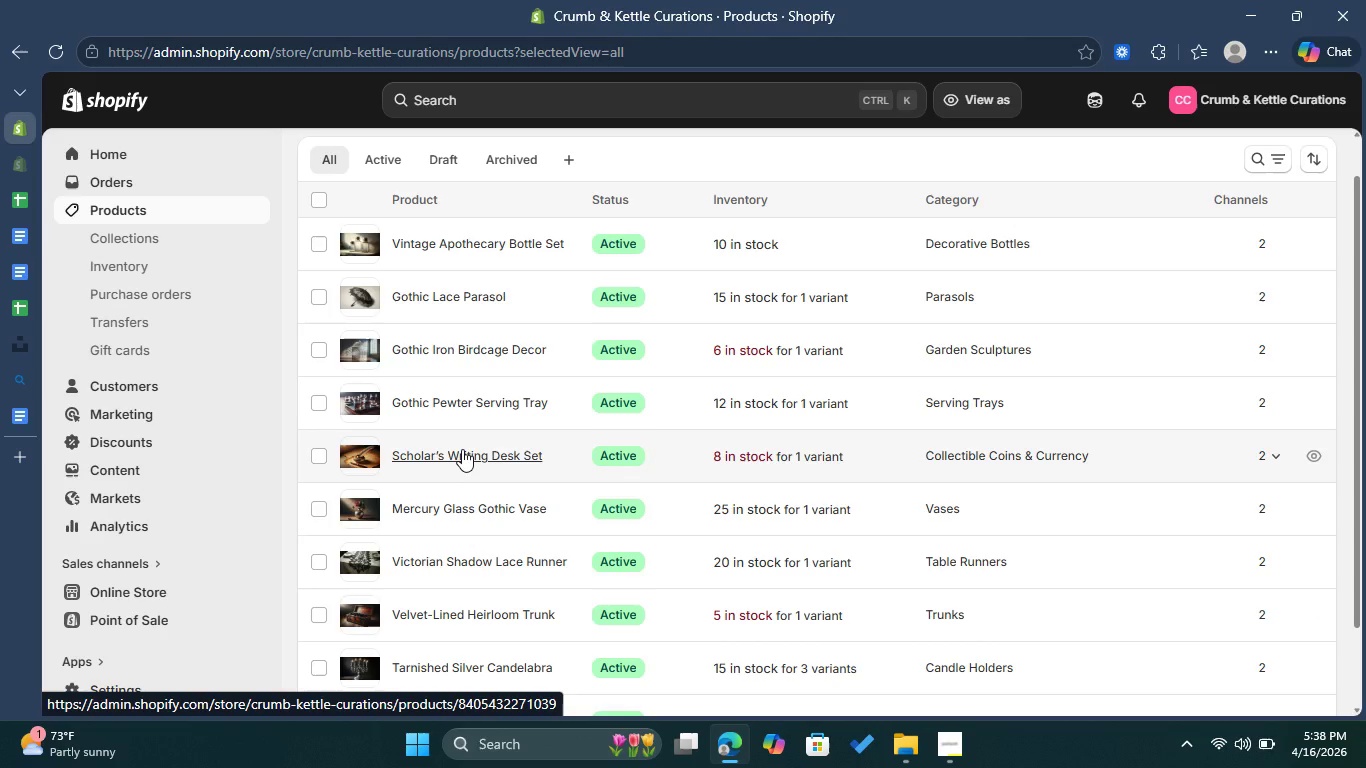 
wait(21.7)
 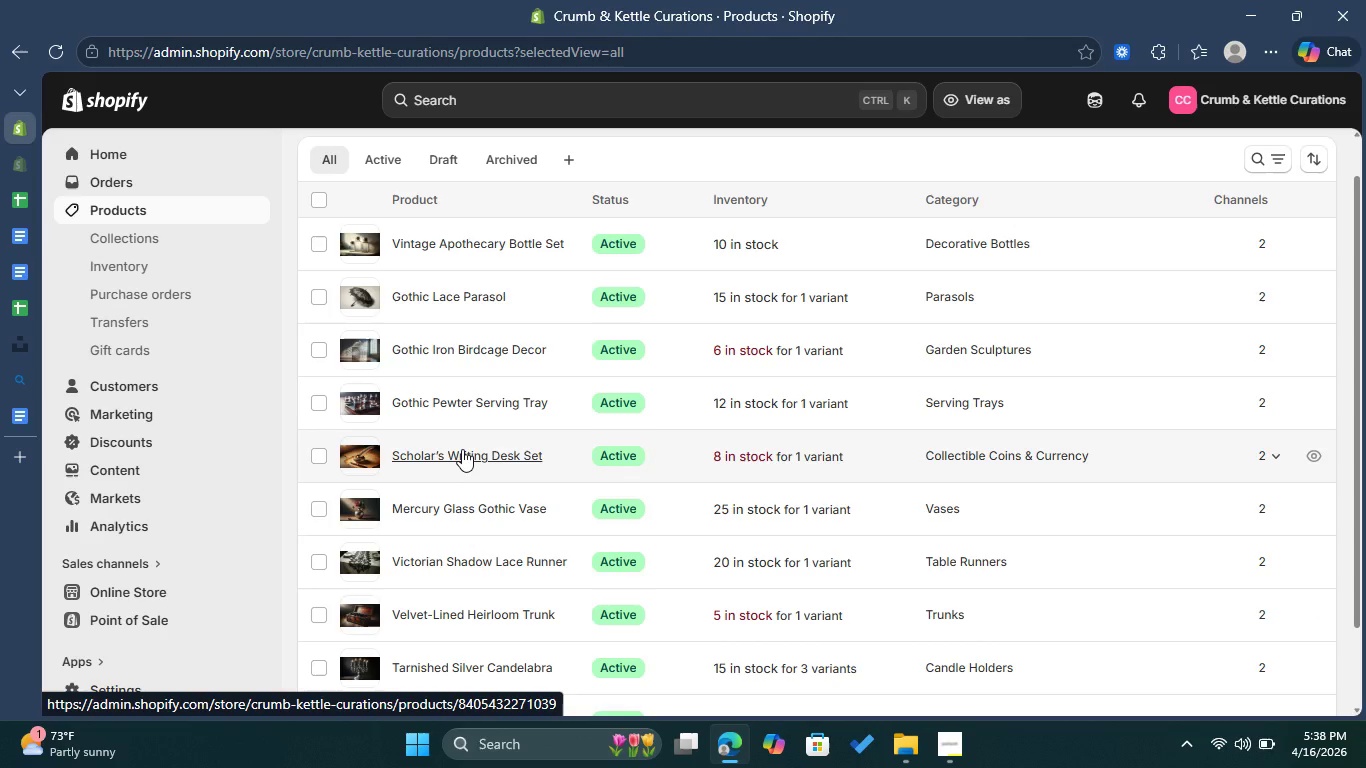 
left_click_drag(start_coordinate=[276, 383], to_coordinate=[256, 525])
 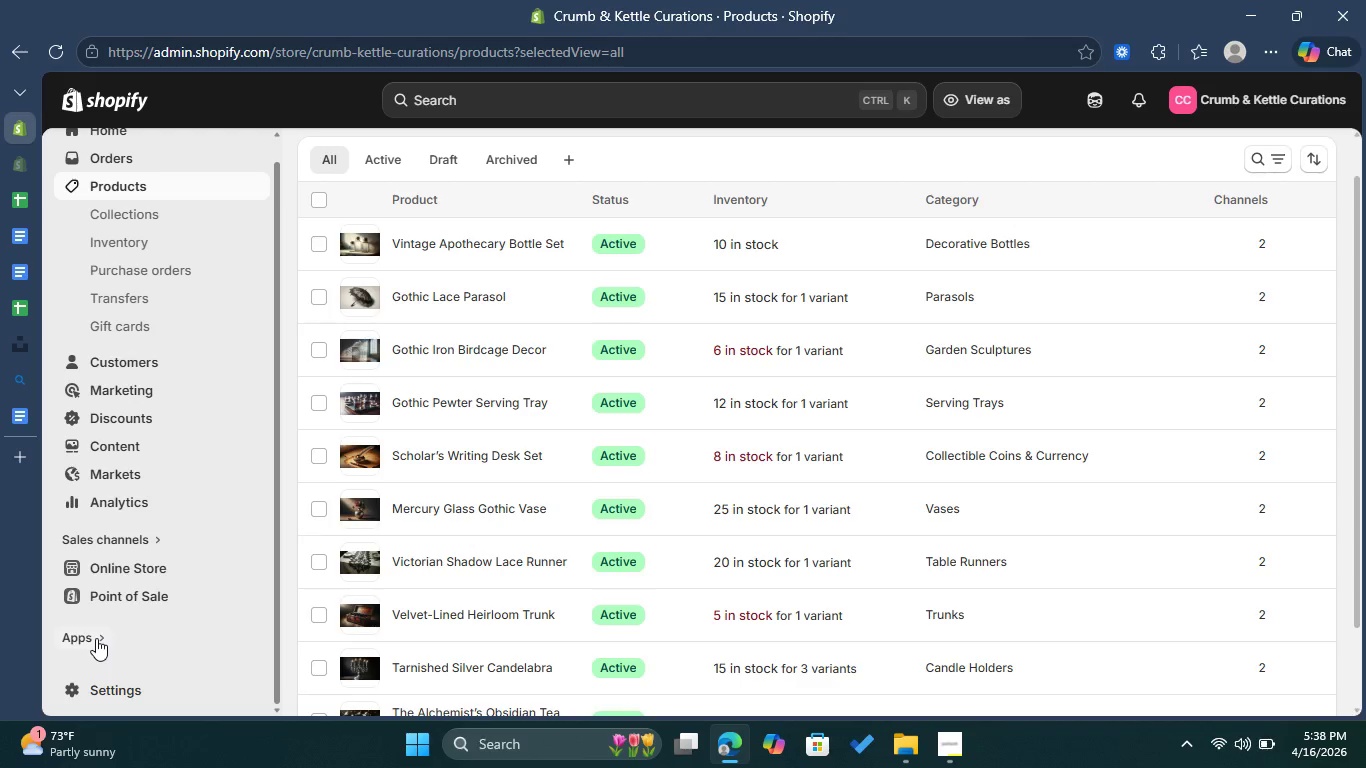 
left_click([97, 637])
 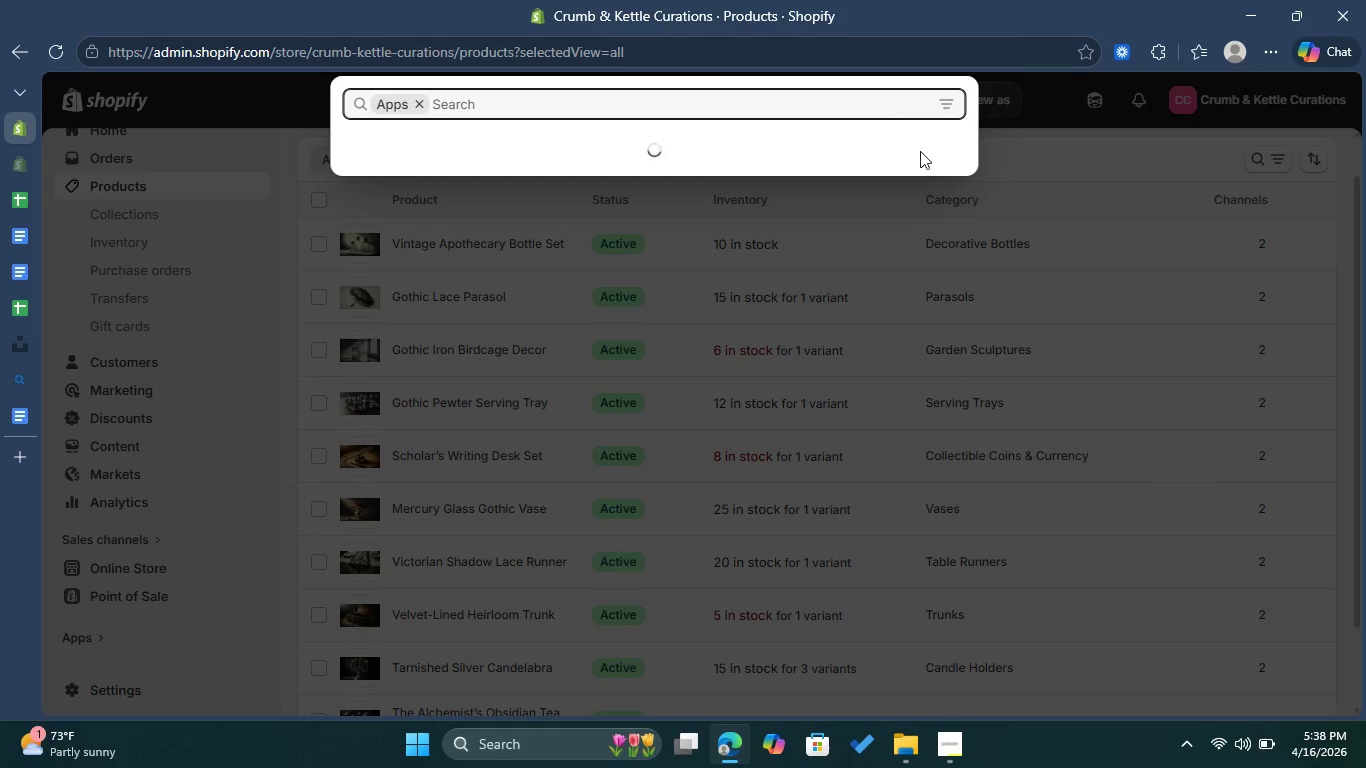 
left_click([1108, 208])
 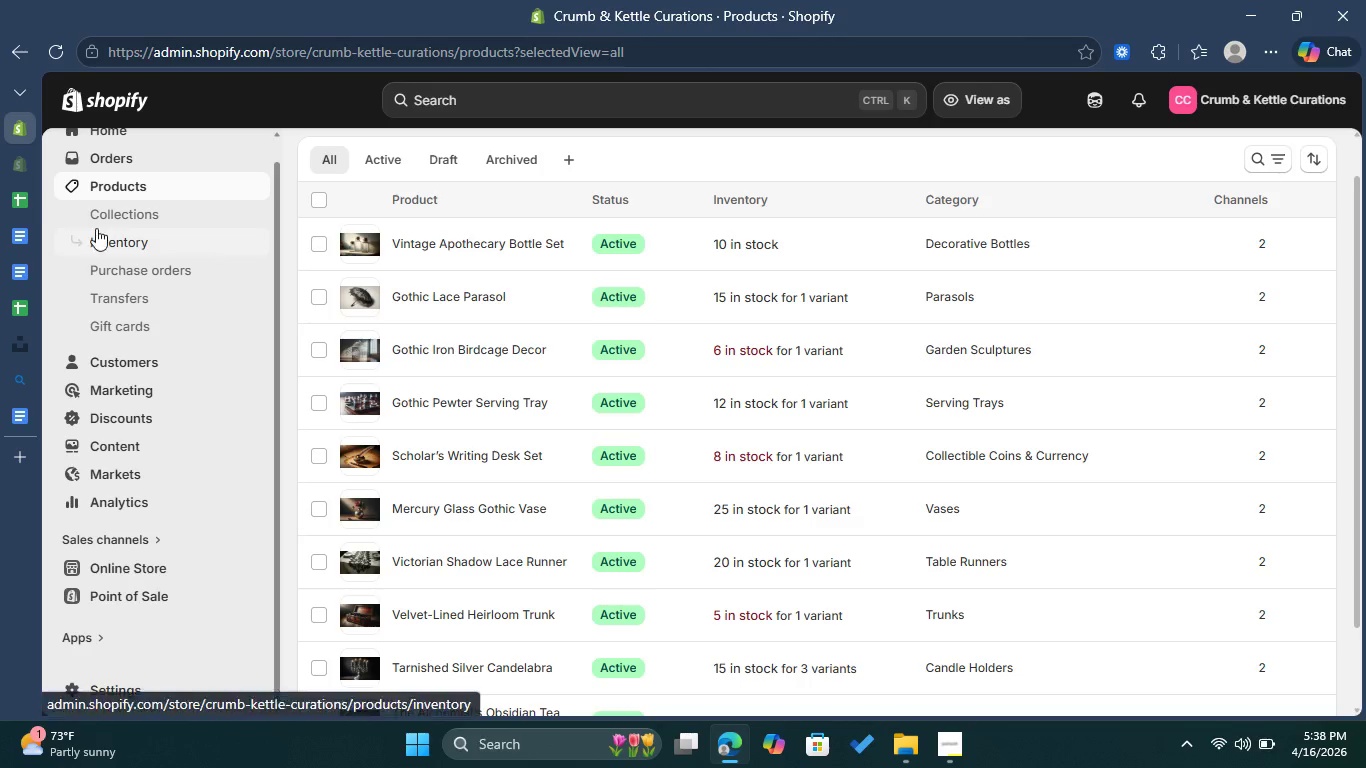 
mouse_move([26, 194])
 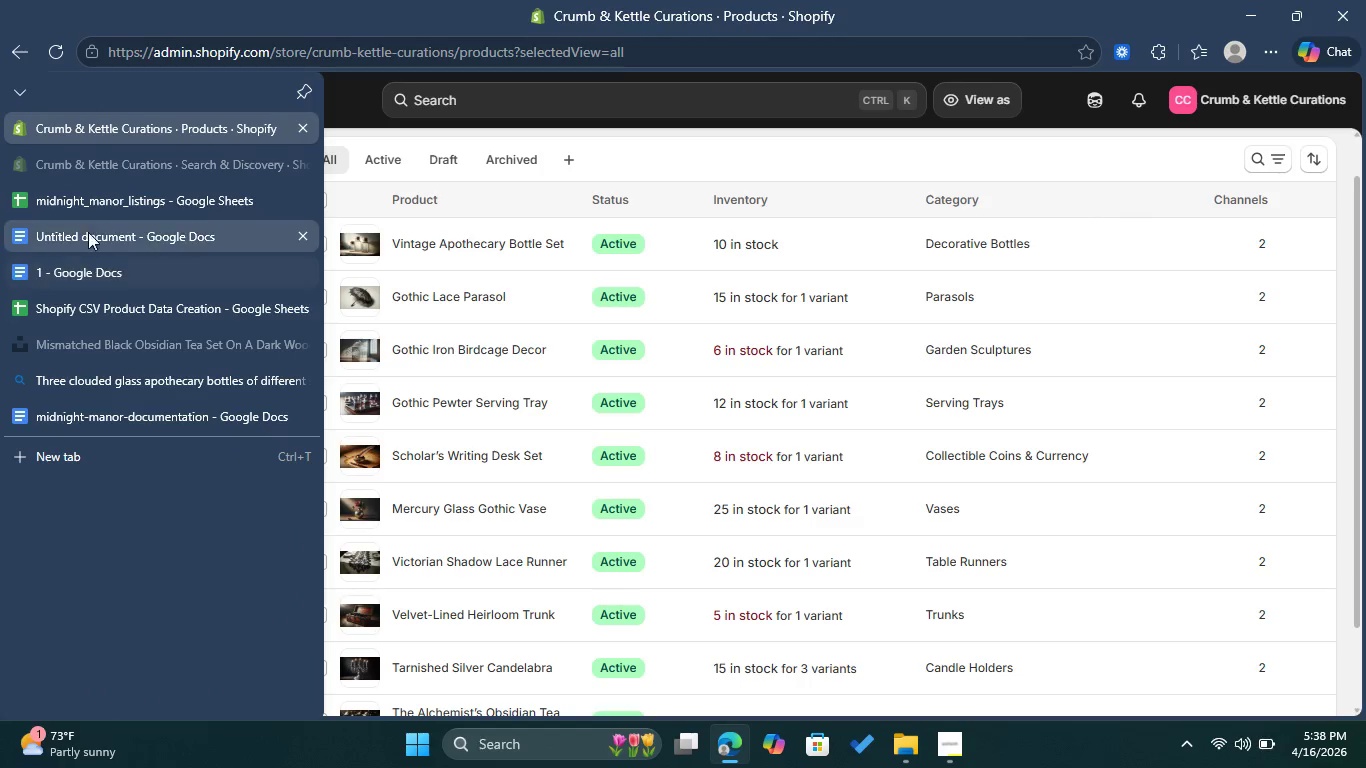 
left_click([88, 167])
 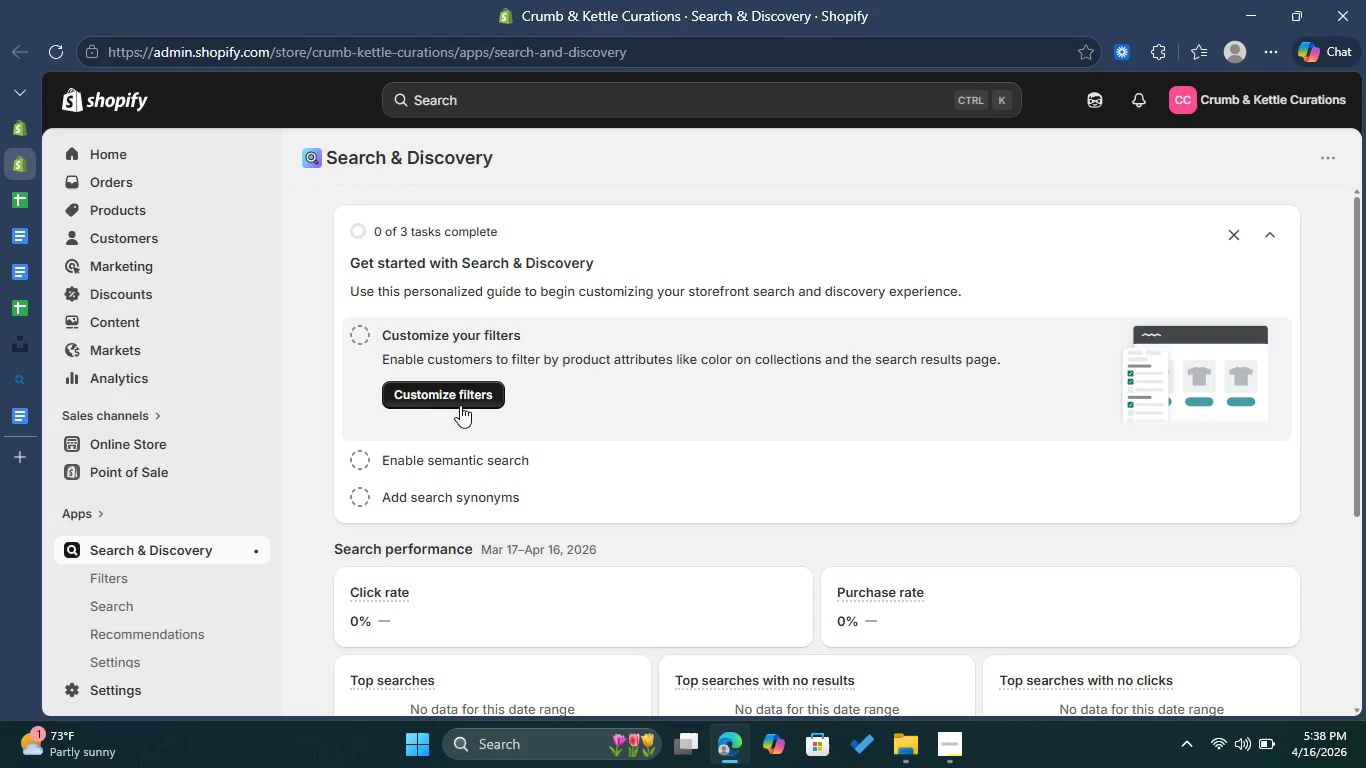 
left_click([467, 398])
 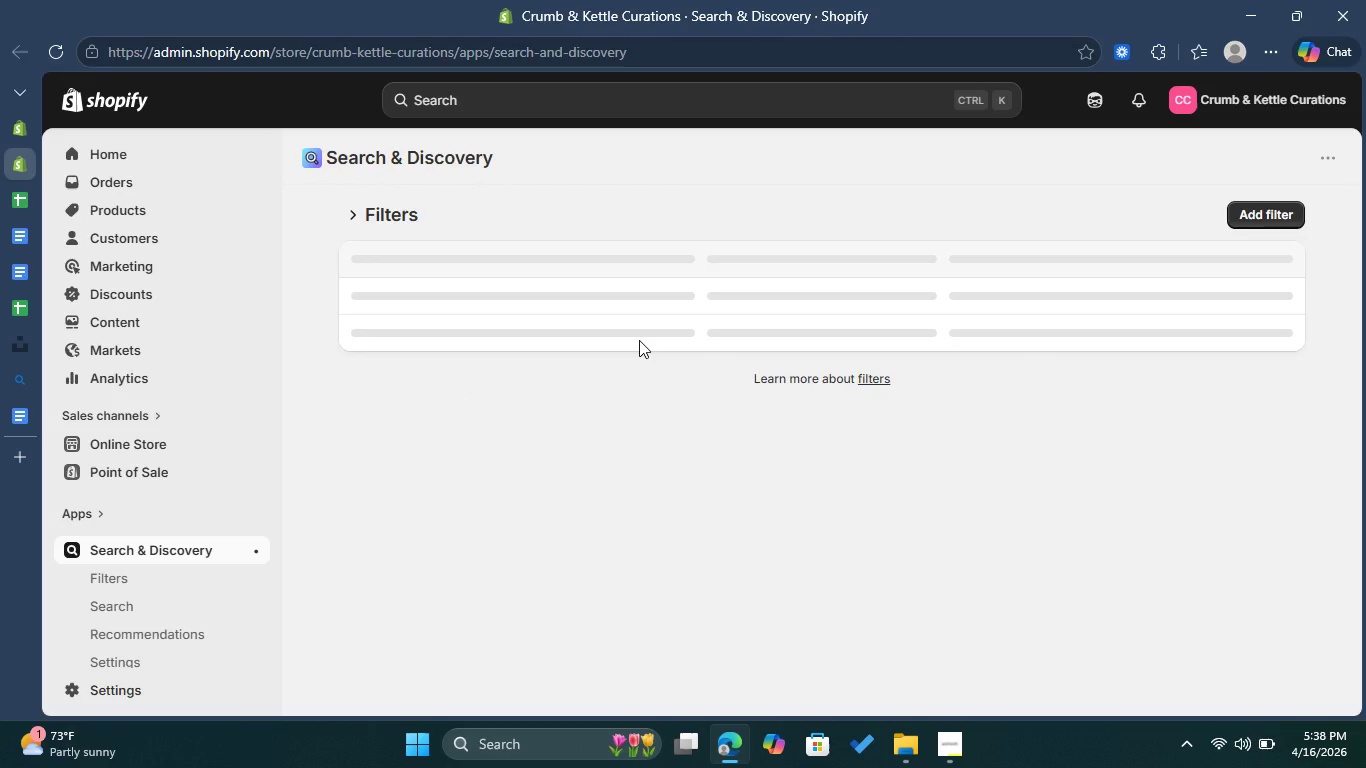 
wait(7.72)
 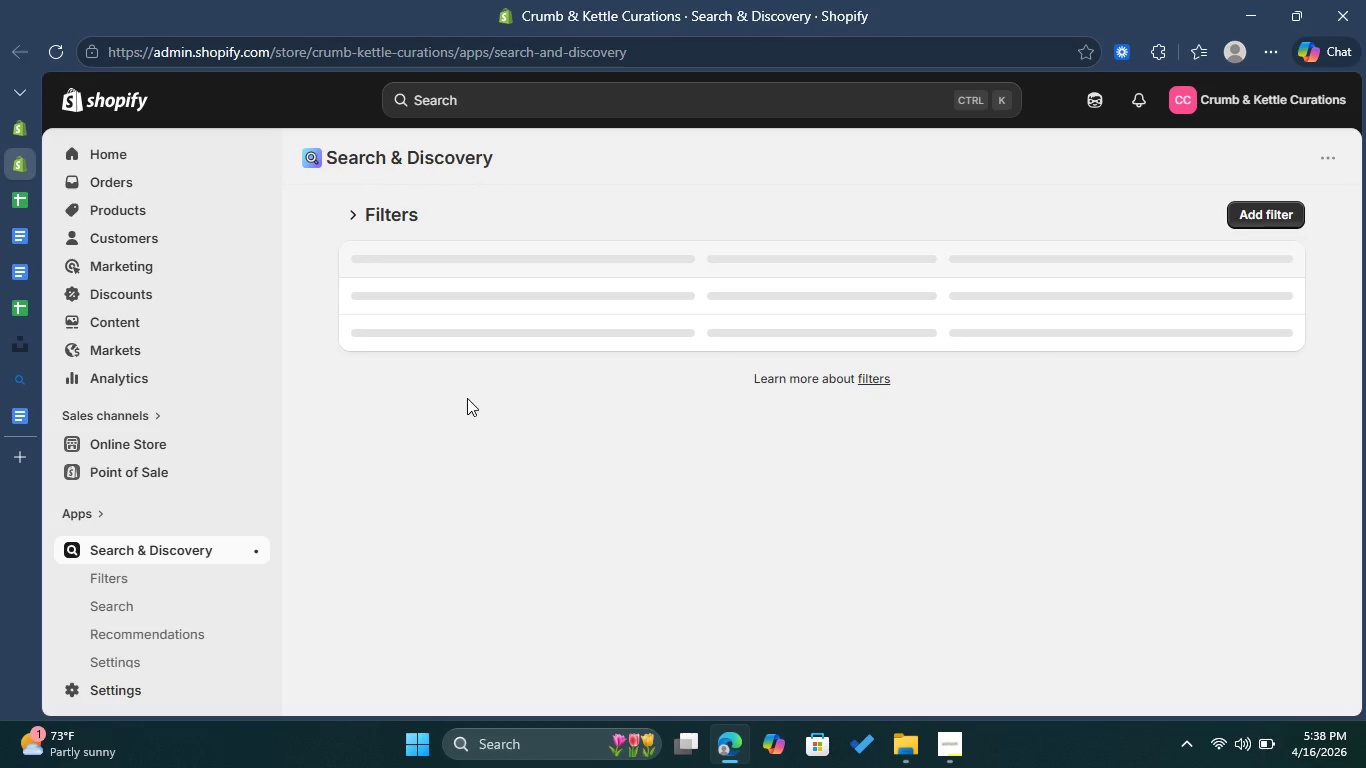 
left_click([1271, 217])
 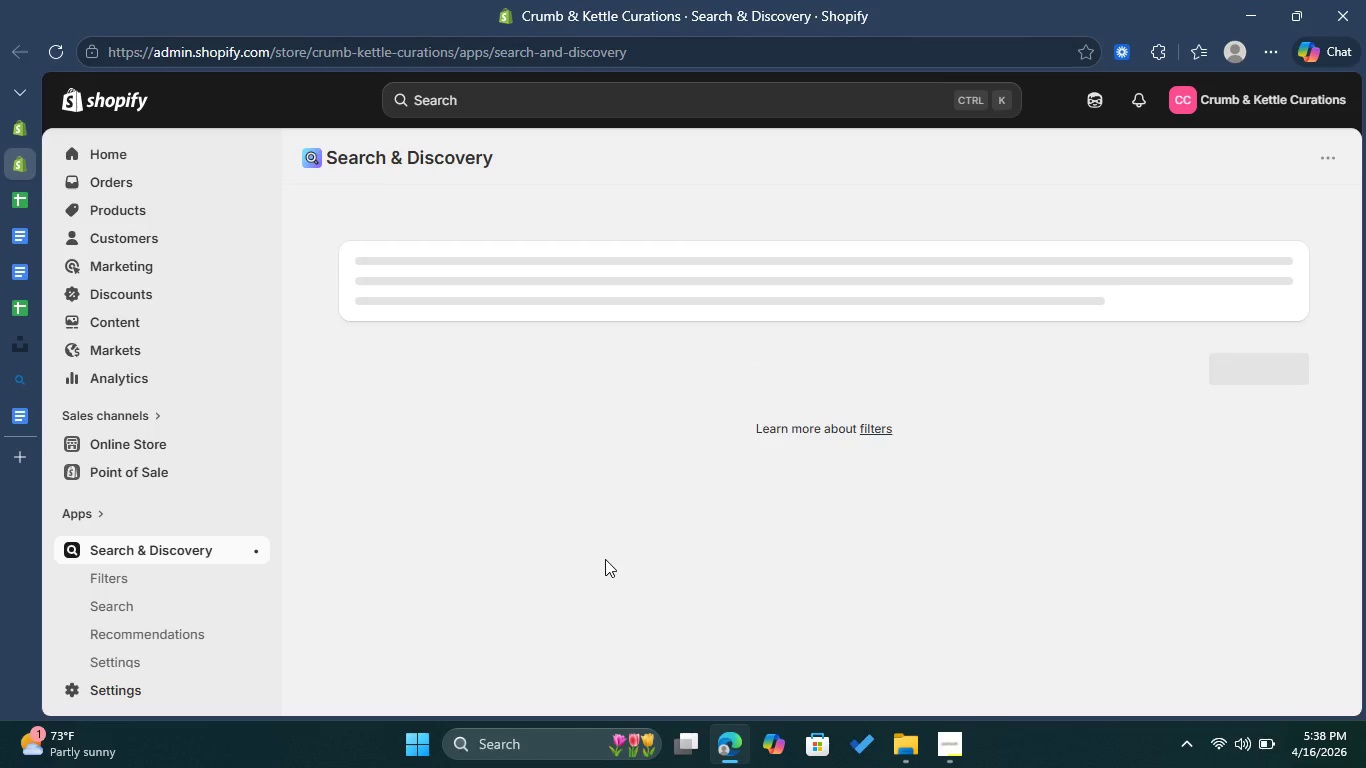 
wait(13.33)
 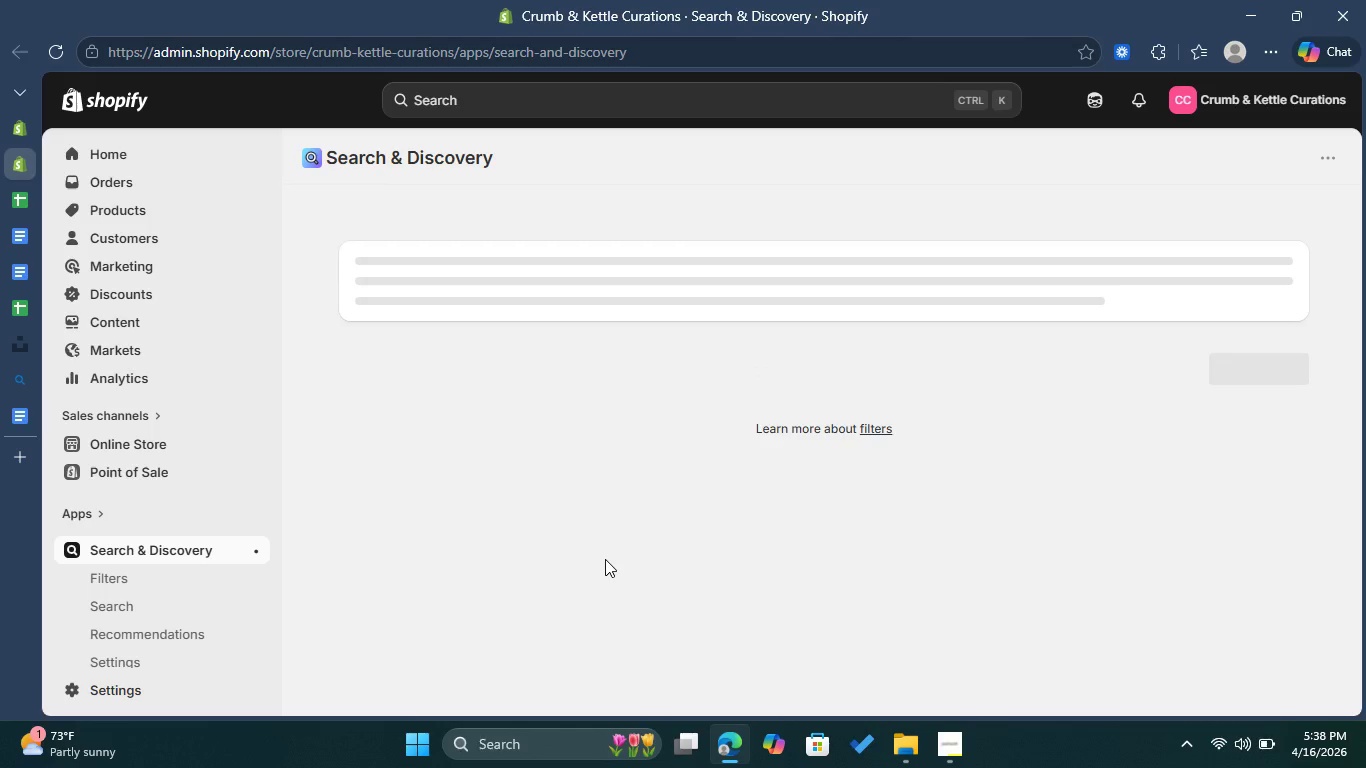 
left_click([491, 387])
 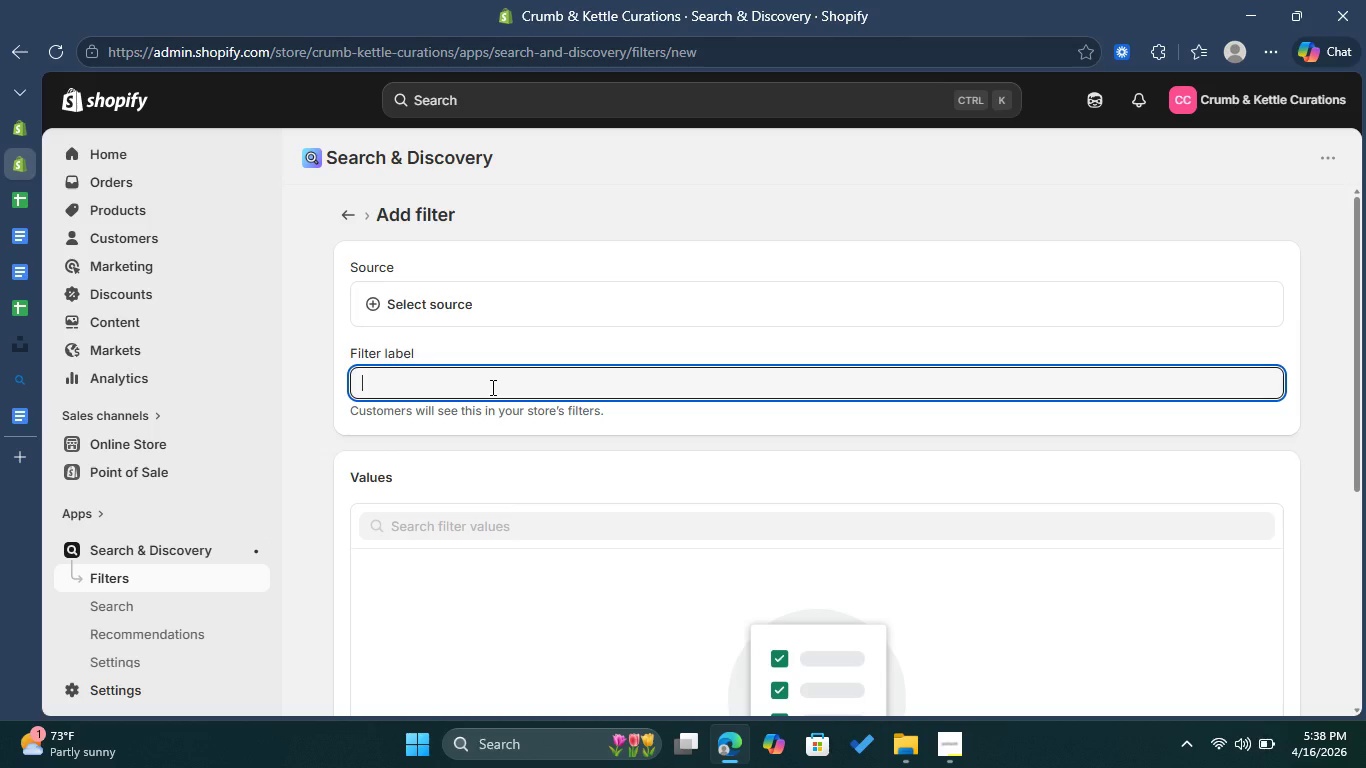 
type(Style)
 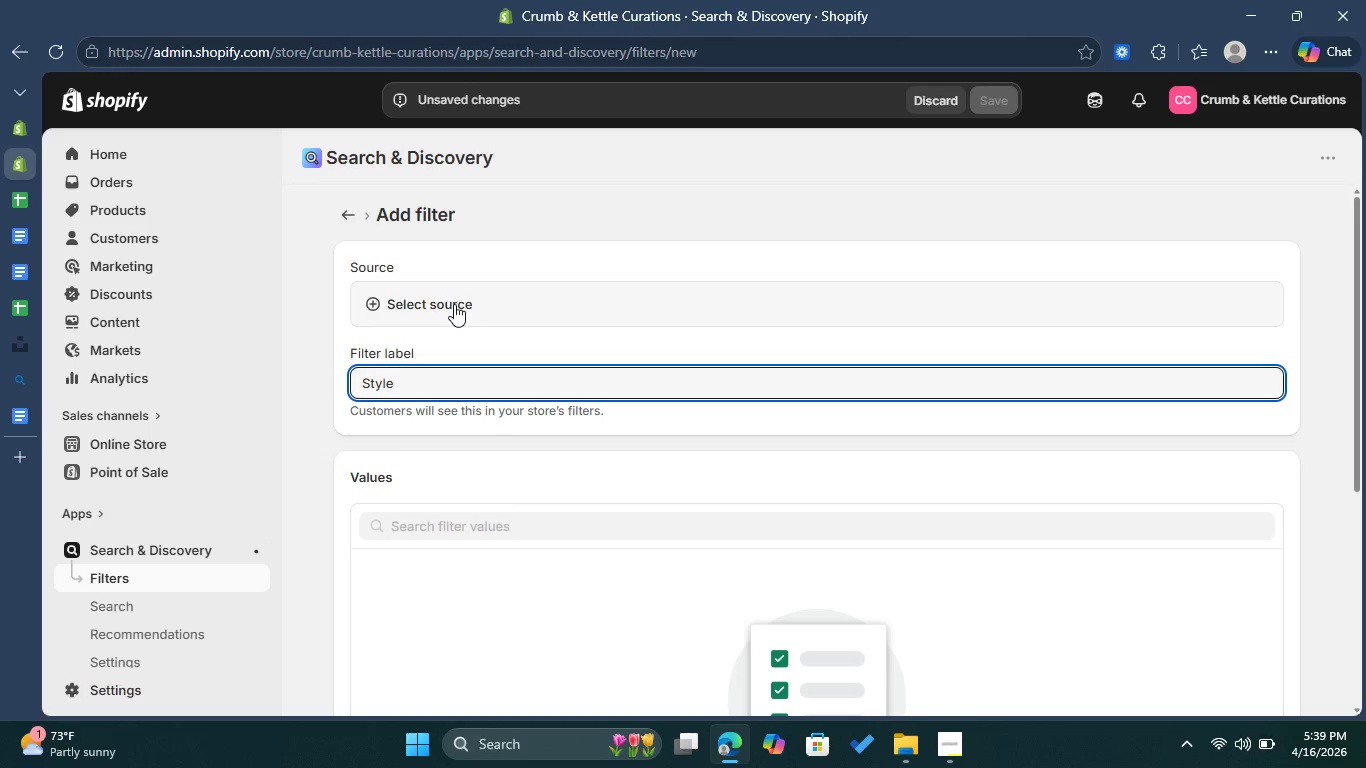 
left_click([454, 304])
 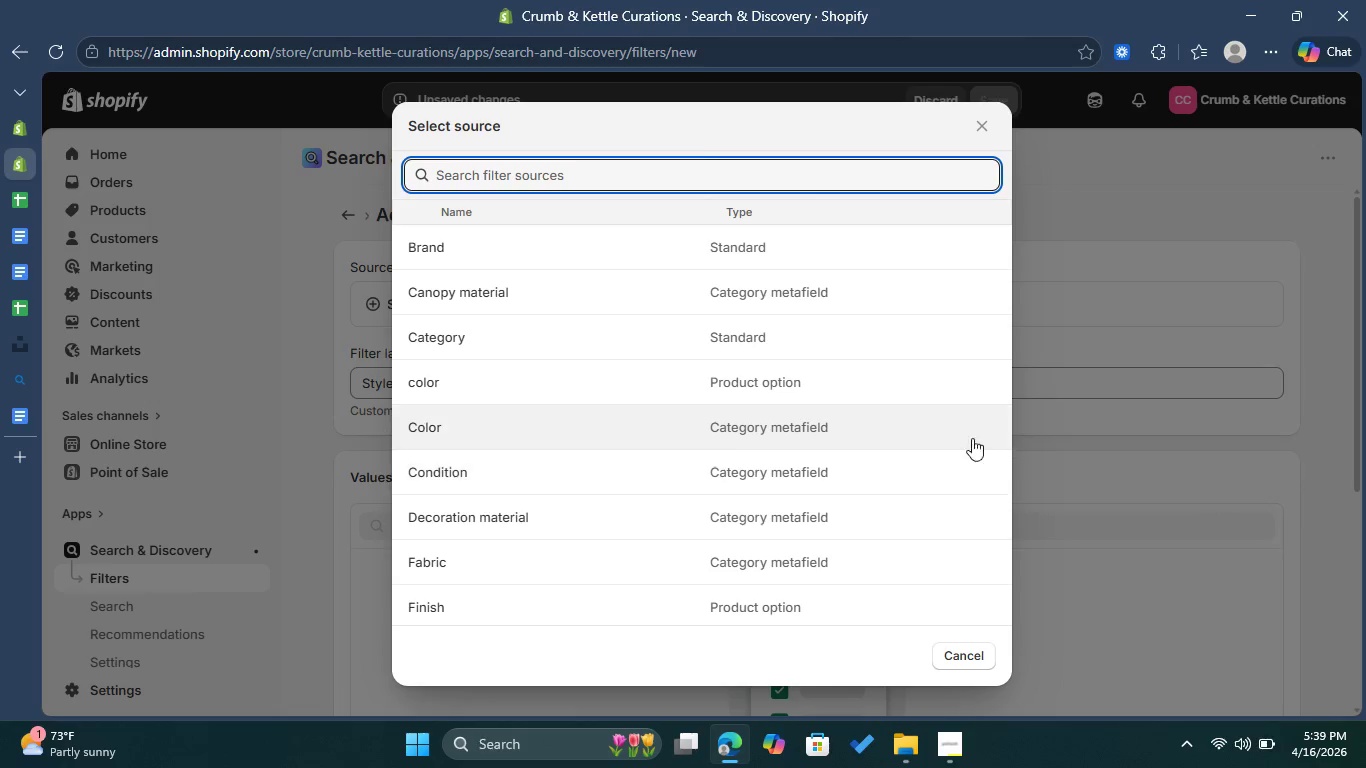 
wait(6.14)
 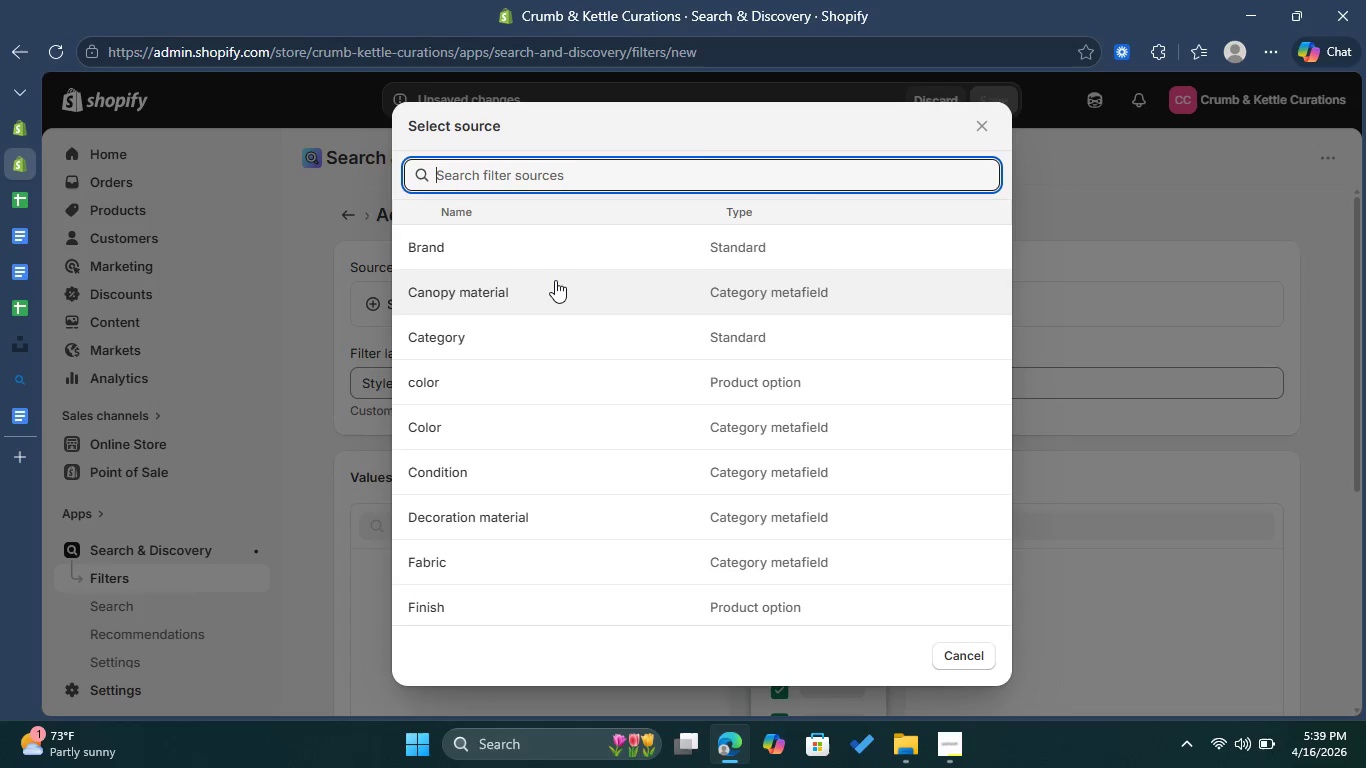 
left_click([1137, 267])
 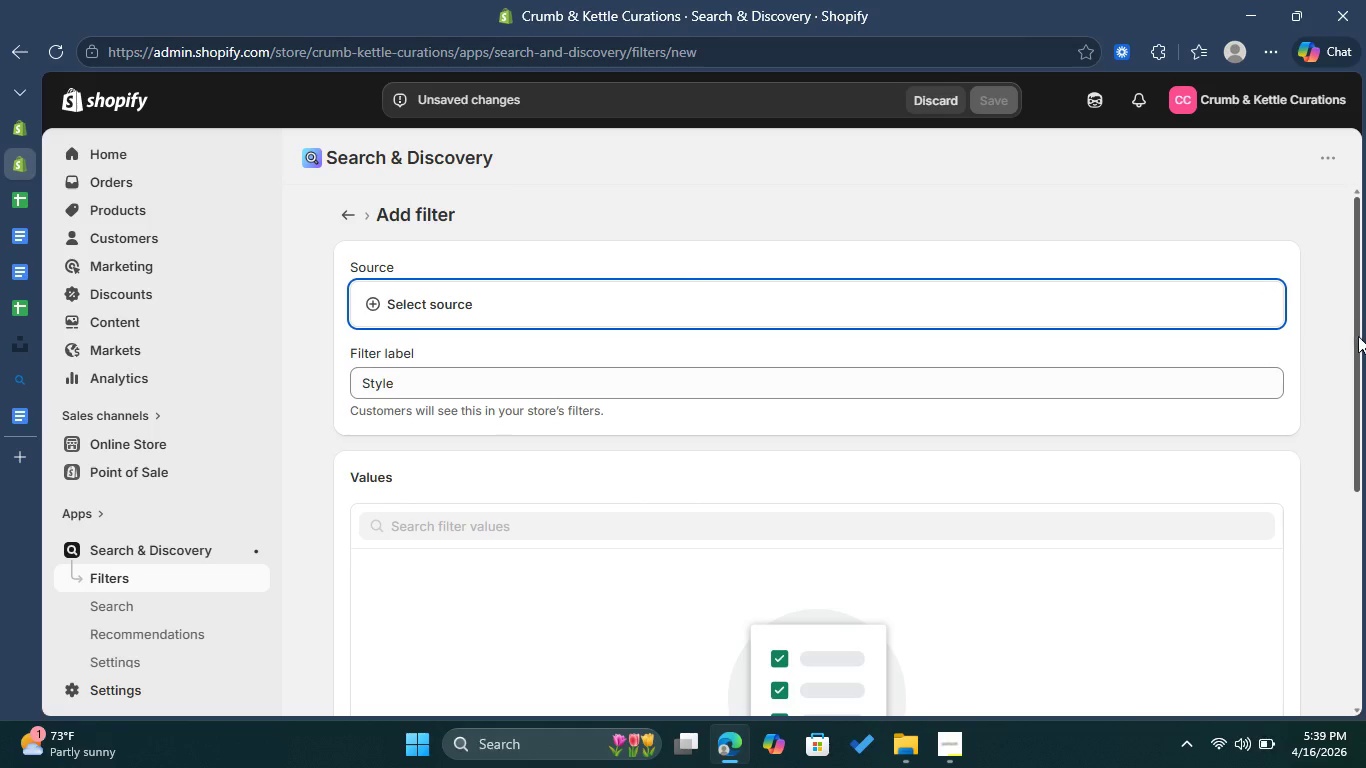 
left_click_drag(start_coordinate=[1358, 336], to_coordinate=[1331, 448])
 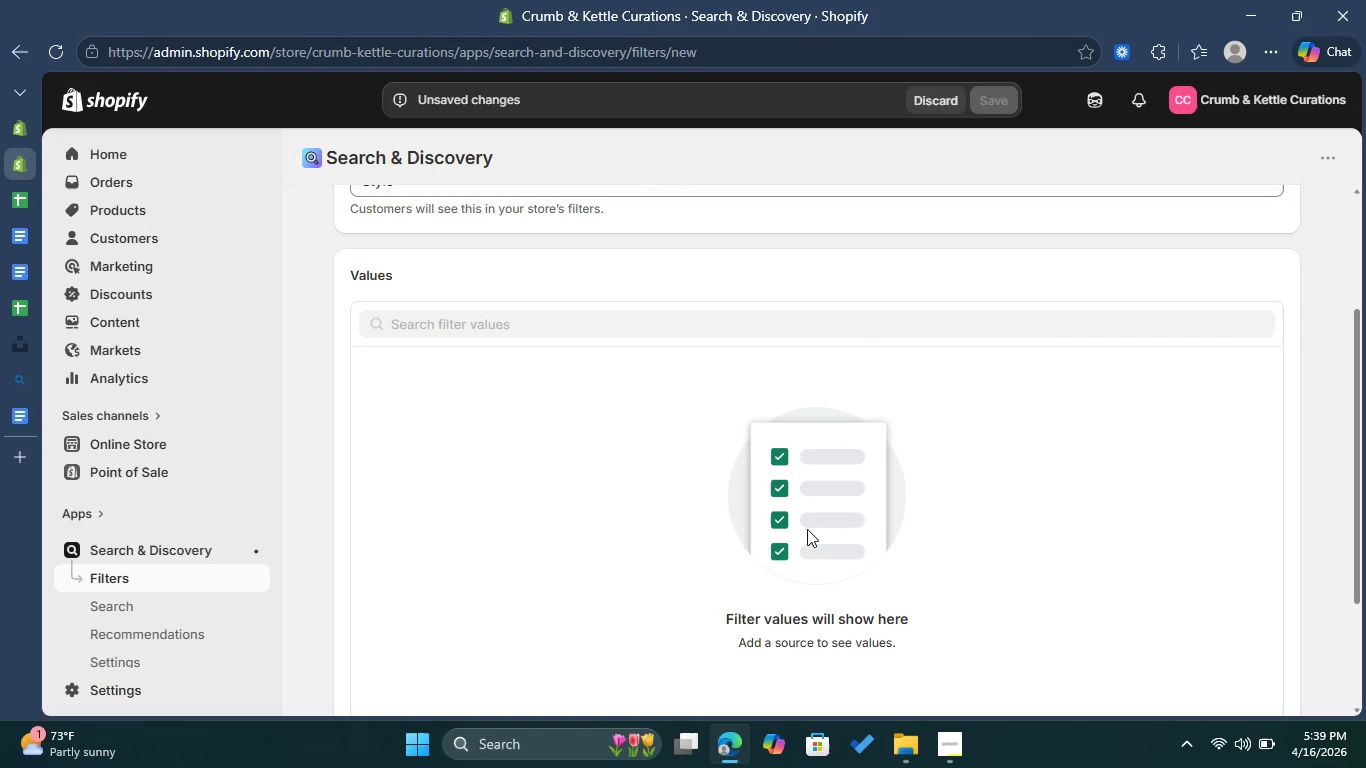 
left_click([807, 529])
 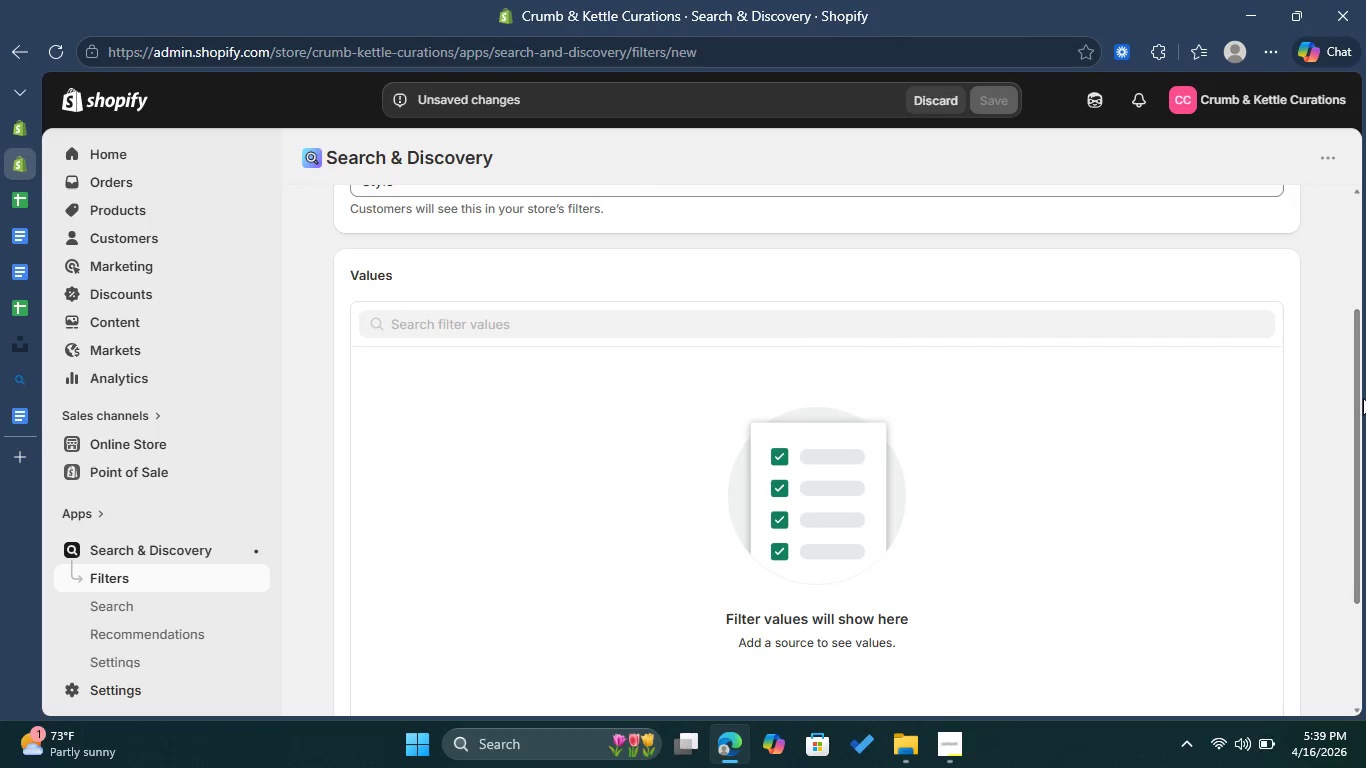 
left_click_drag(start_coordinate=[1363, 398], to_coordinate=[1360, 517])
 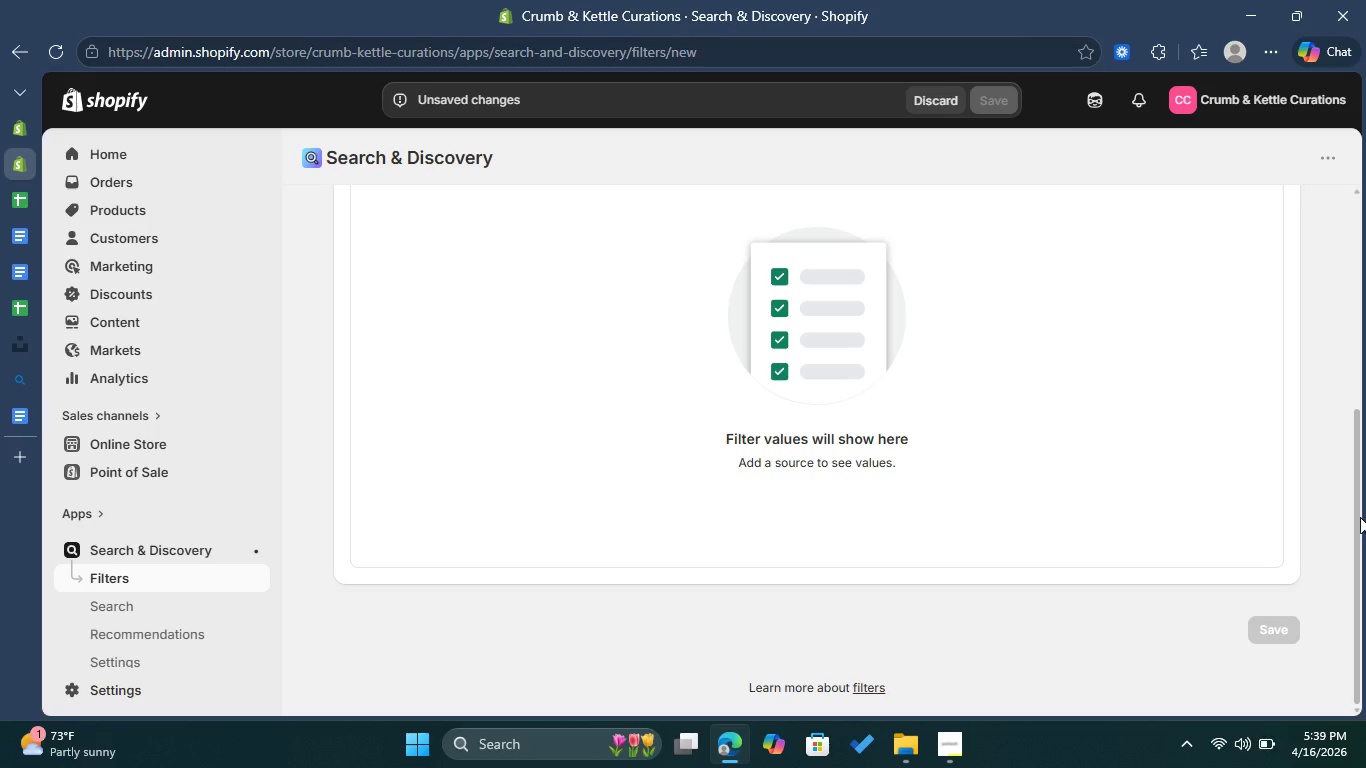 
left_click_drag(start_coordinate=[1360, 517], to_coordinate=[1360, 295])
 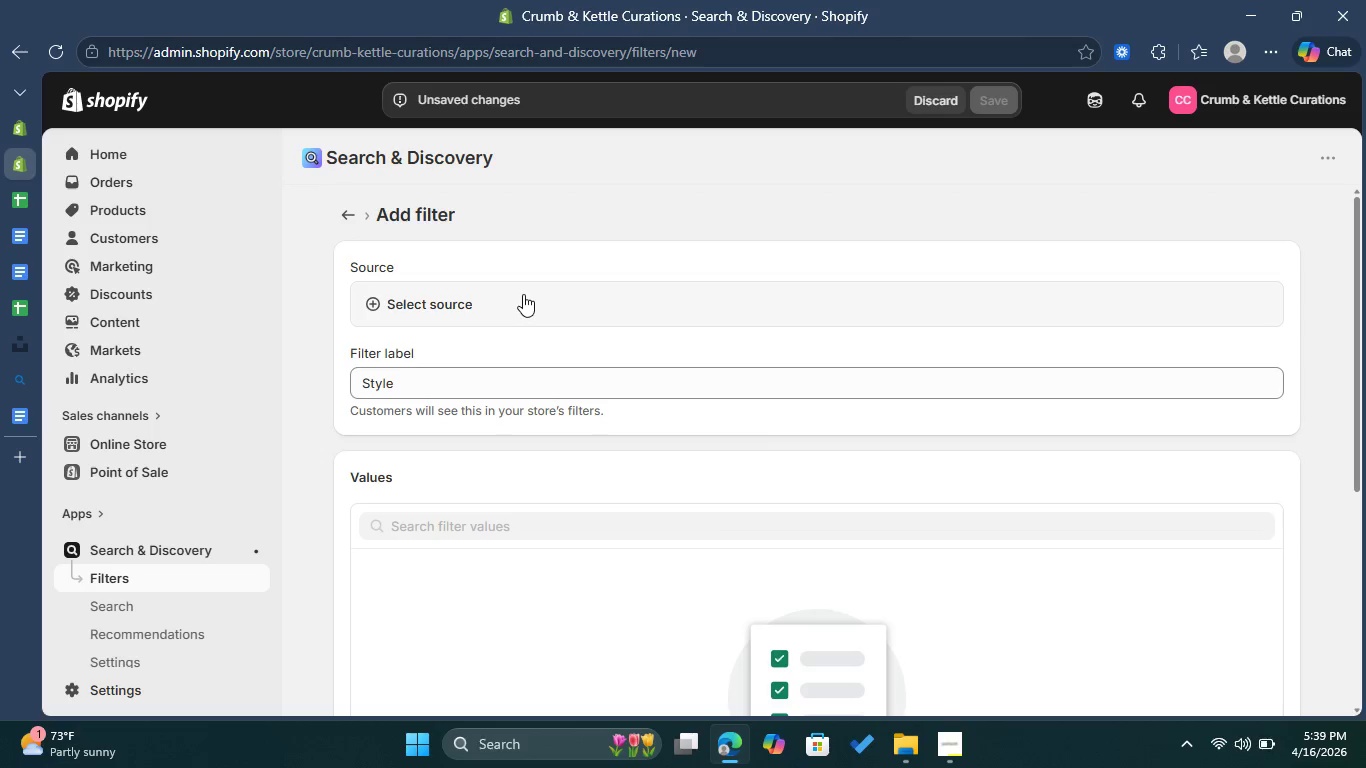 
left_click([523, 294])
 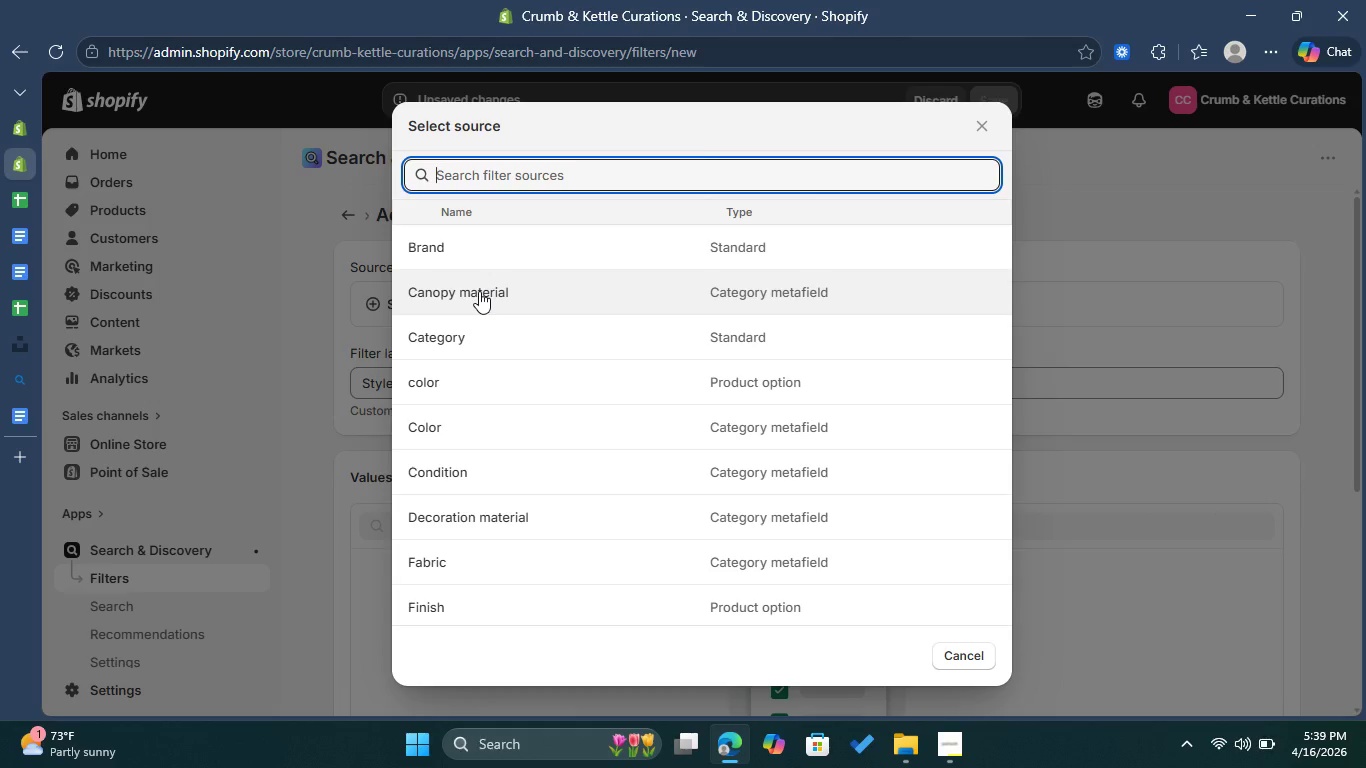 
wait(13.75)
 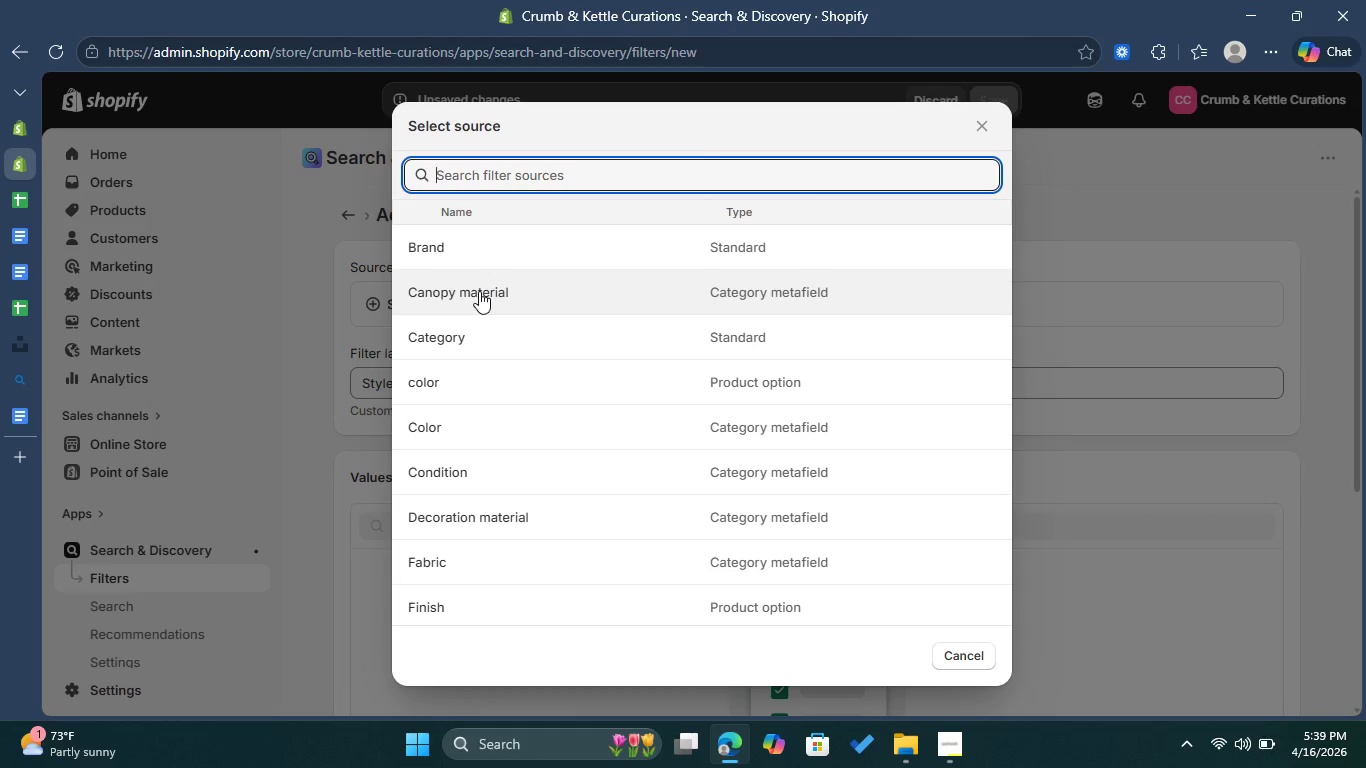 
double_click([463, 288])
 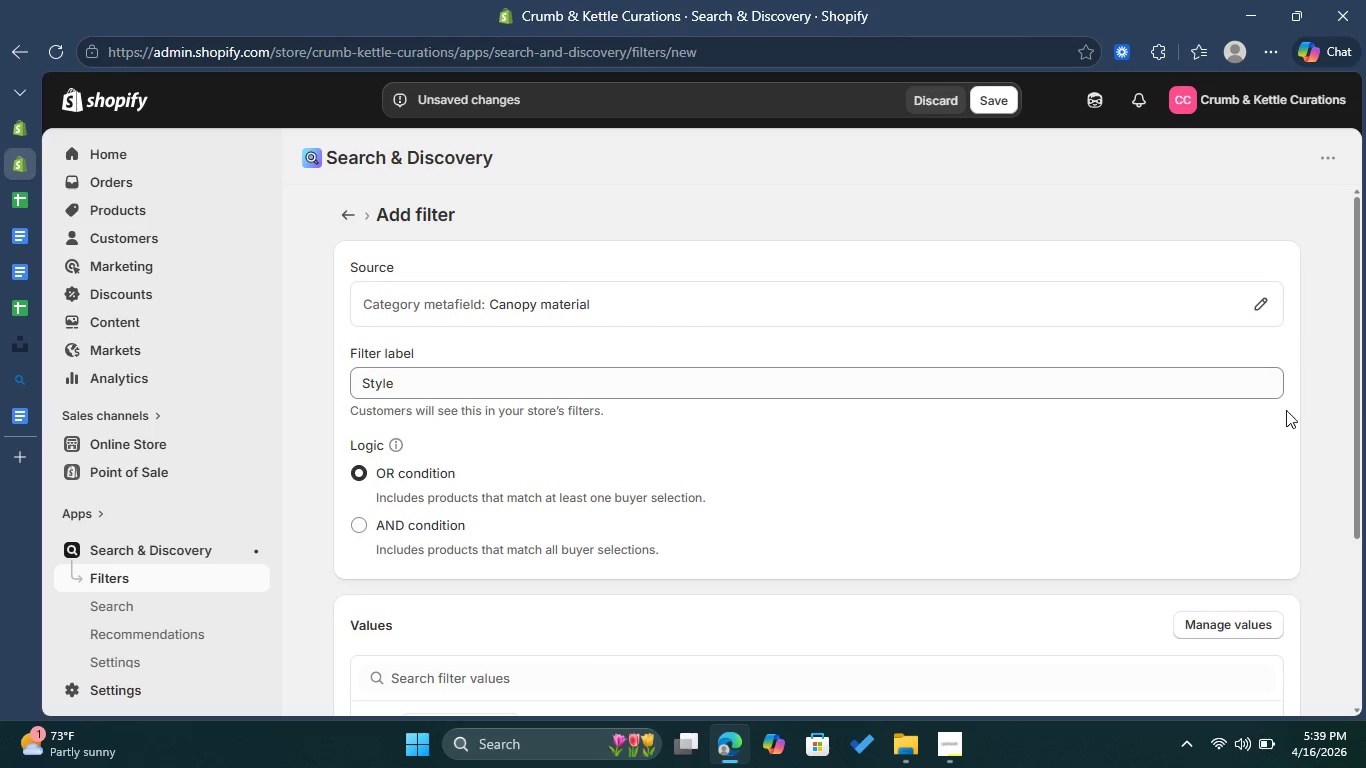 
left_click_drag(start_coordinate=[1363, 385], to_coordinate=[1348, 523])
 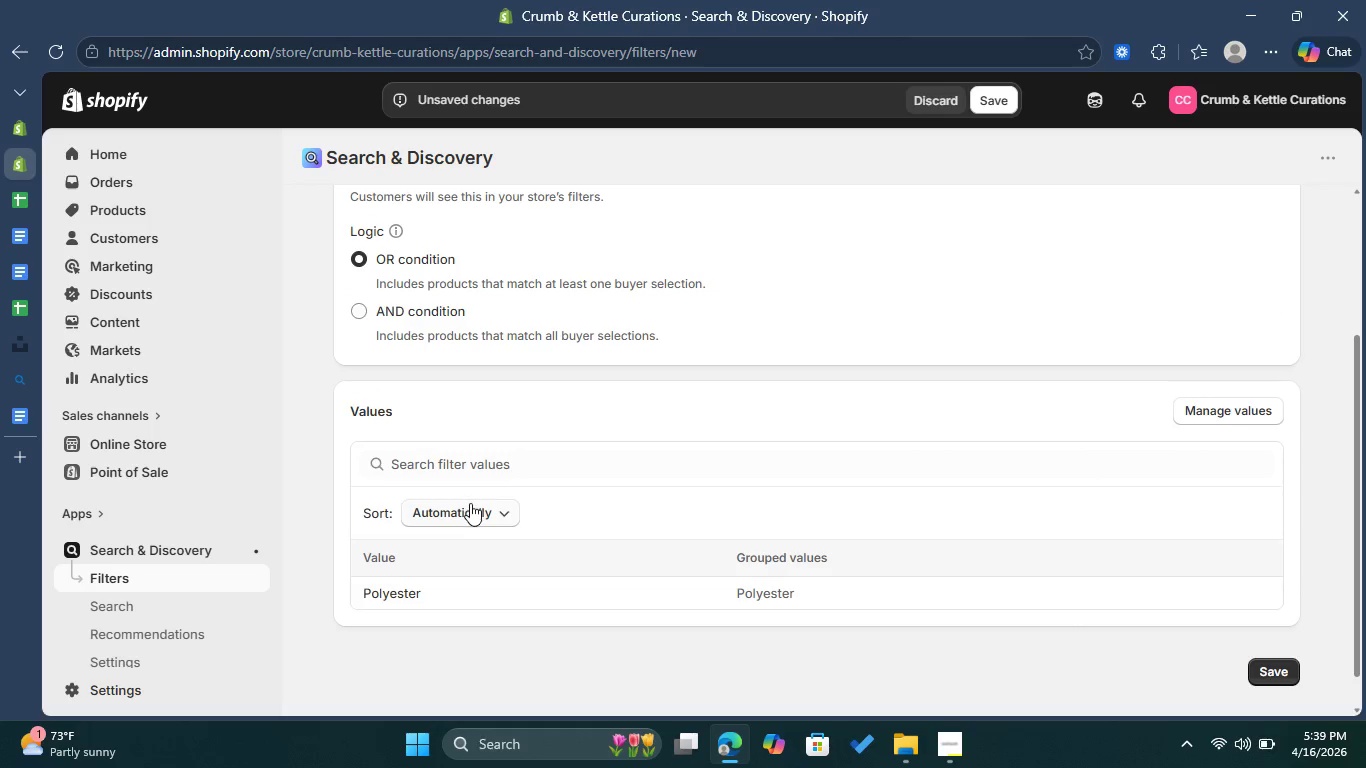 
left_click([470, 502])
 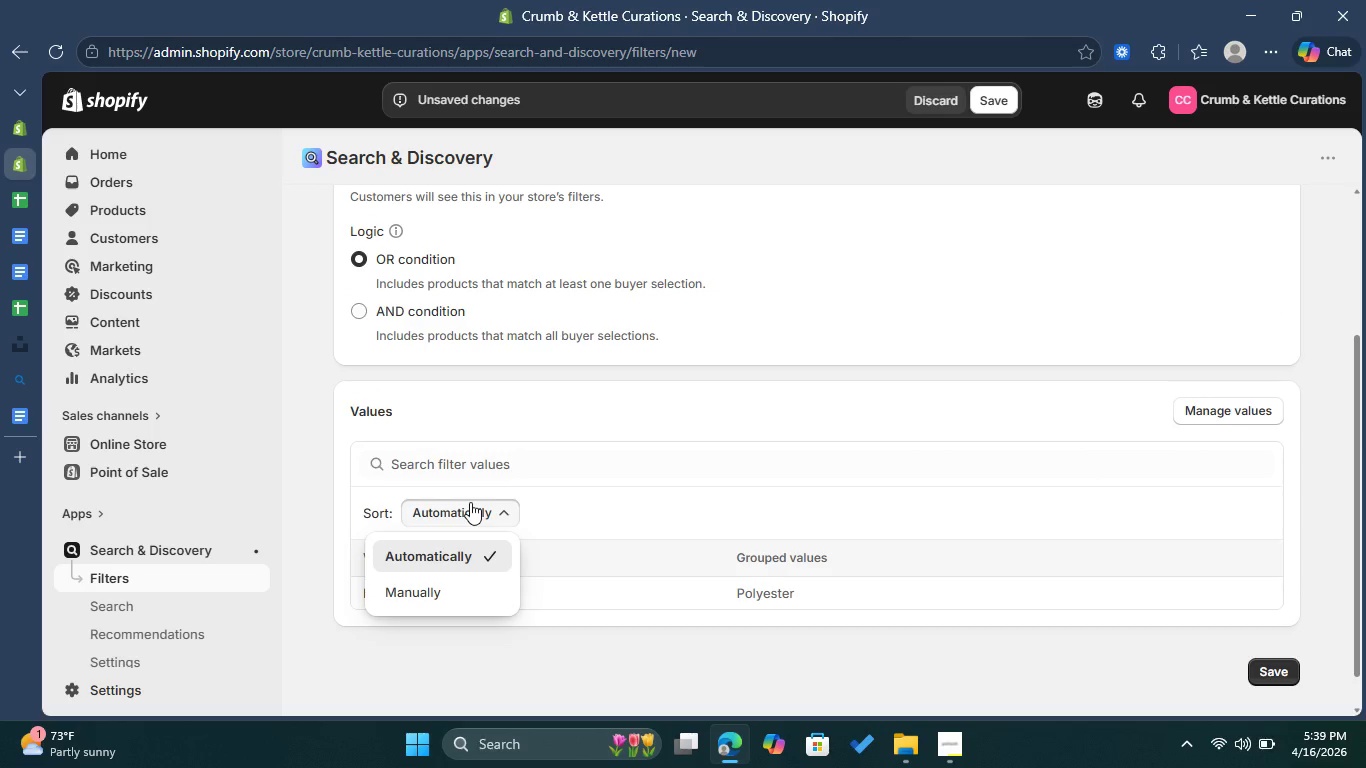 
left_click([470, 502])
 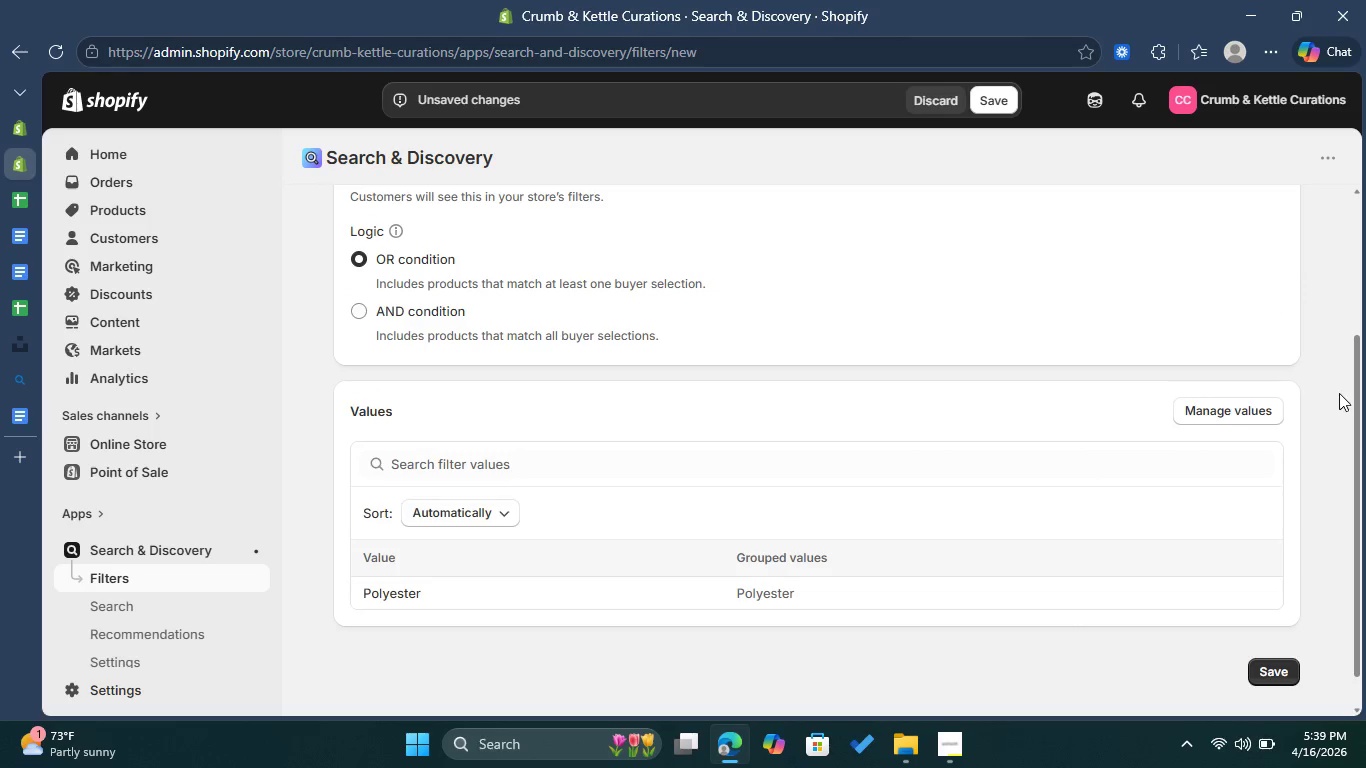 
left_click_drag(start_coordinate=[1359, 398], to_coordinate=[1357, 259])
 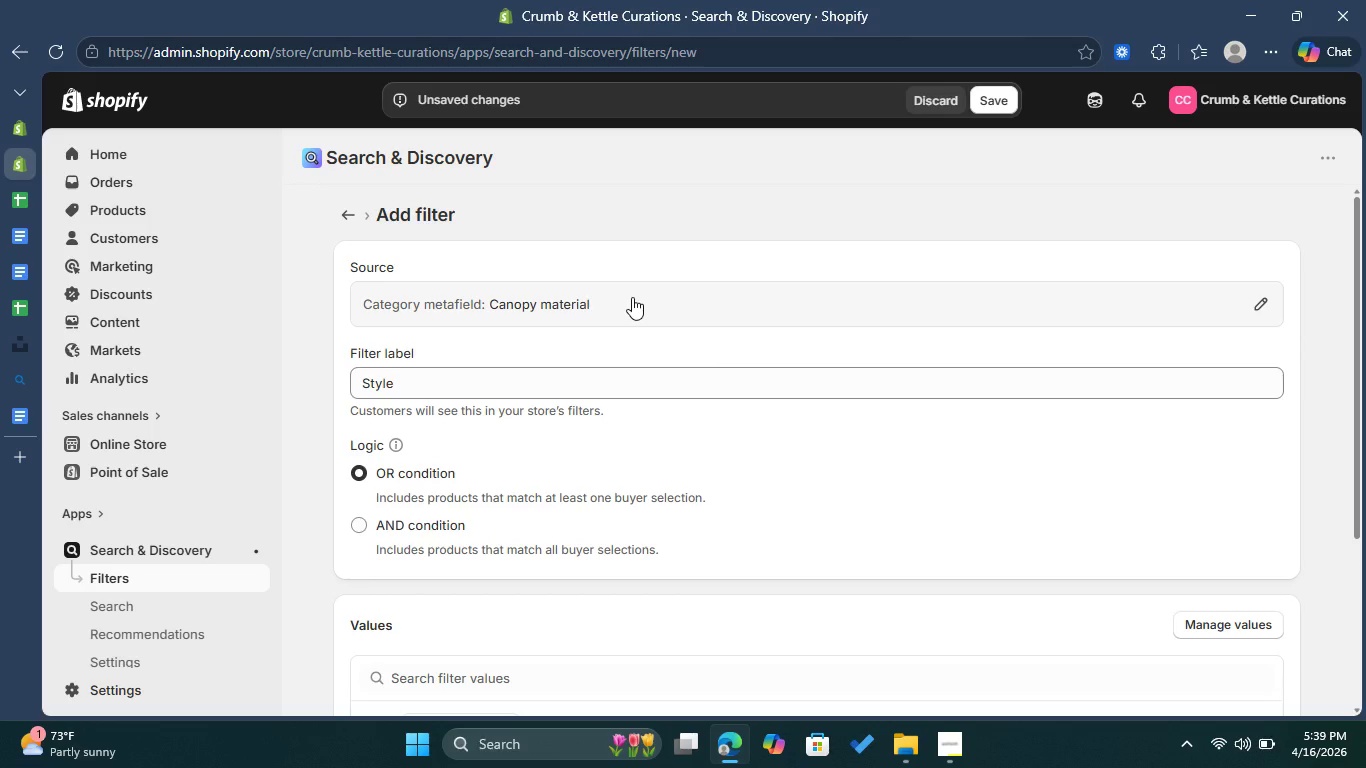 
left_click([632, 297])
 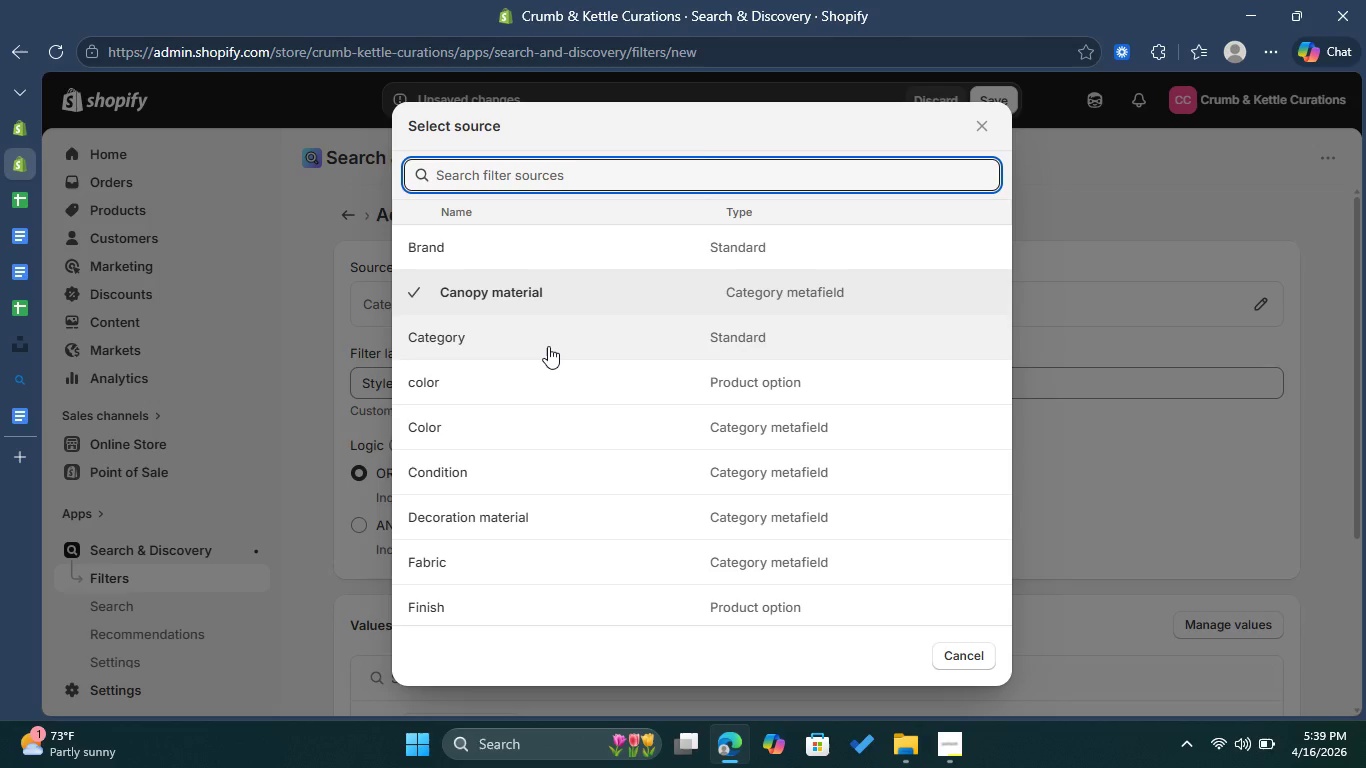 
left_click([548, 346])
 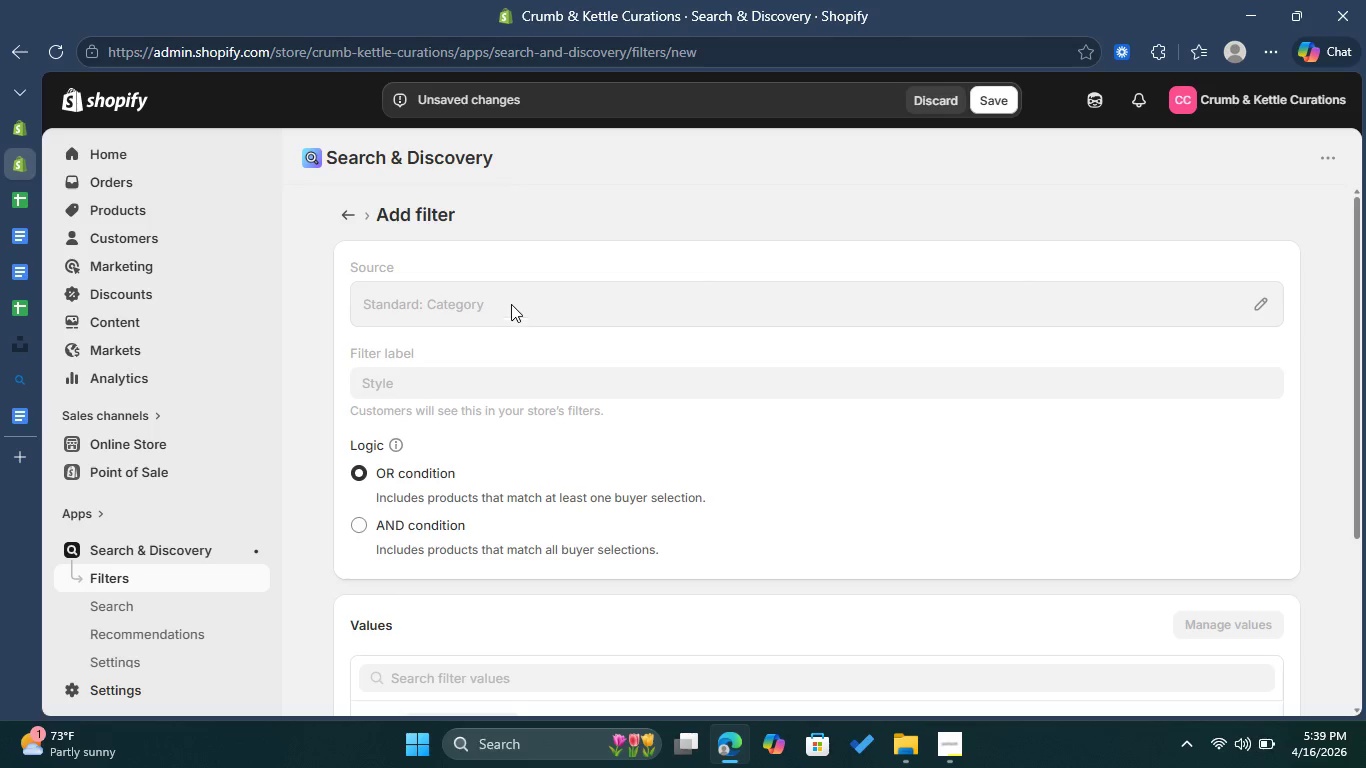 
left_click([508, 300])
 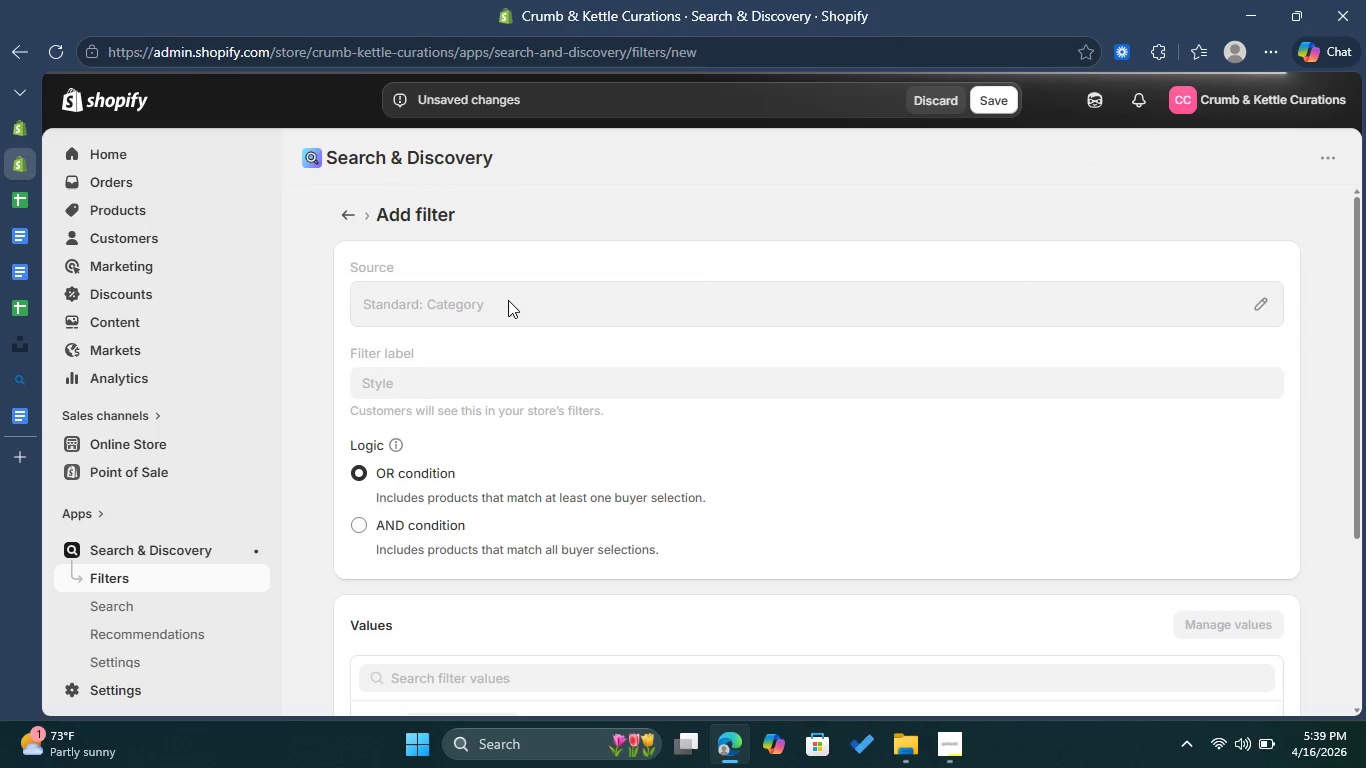 
wait(5.66)
 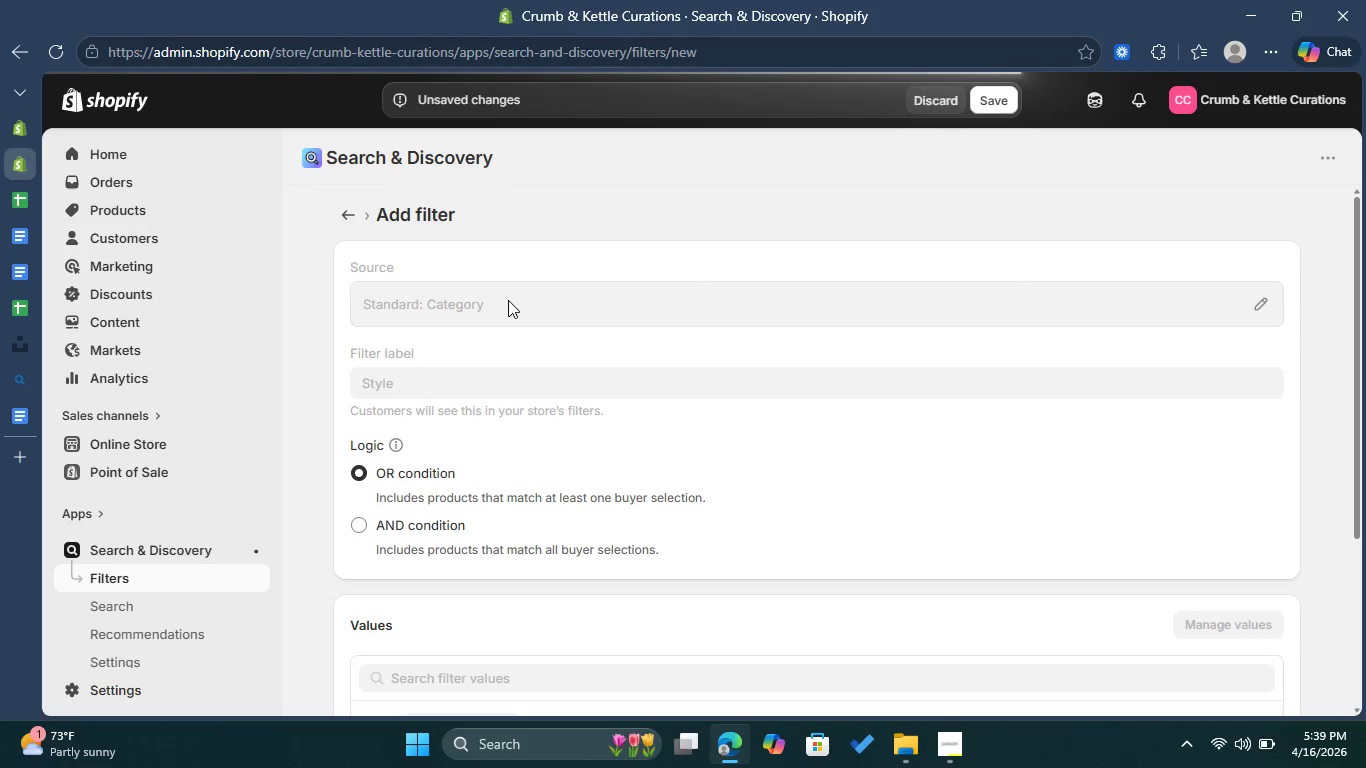 
left_click([508, 300])
 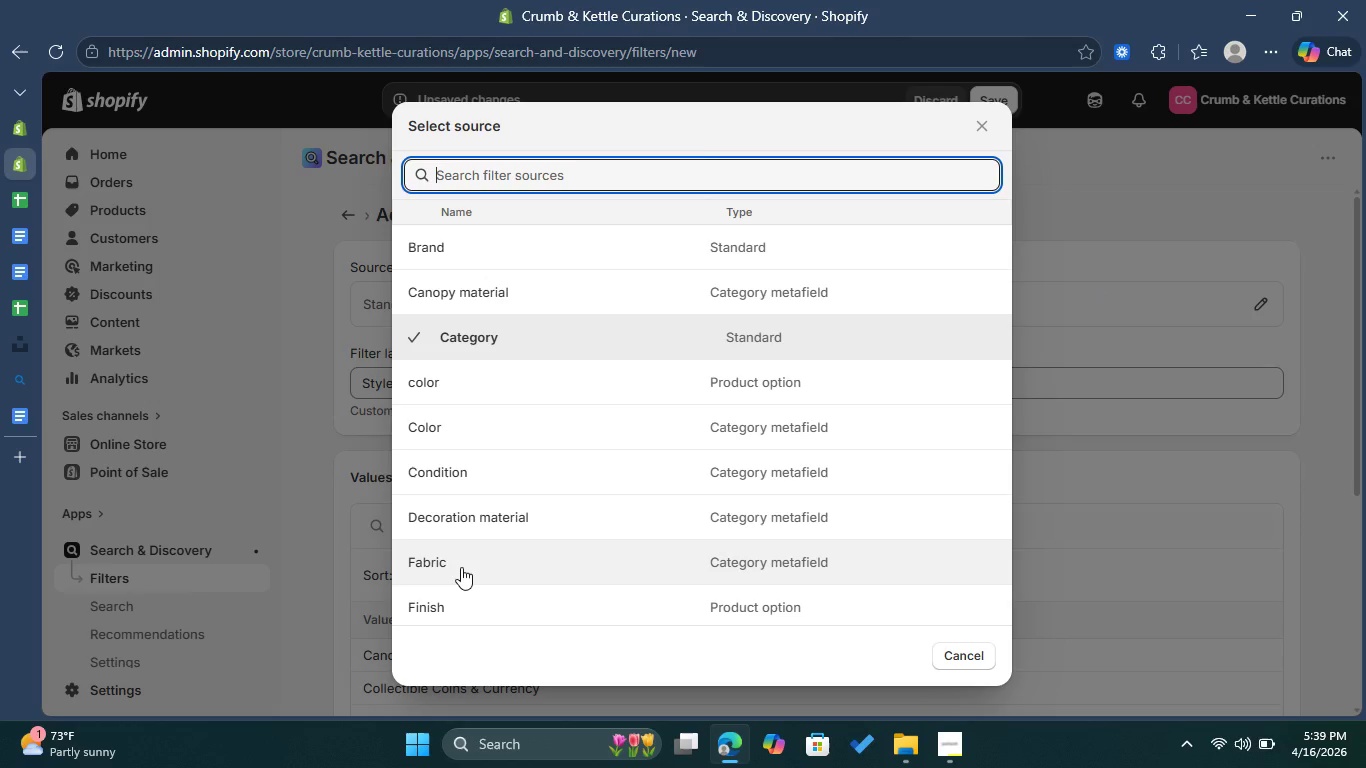 
wait(6.28)
 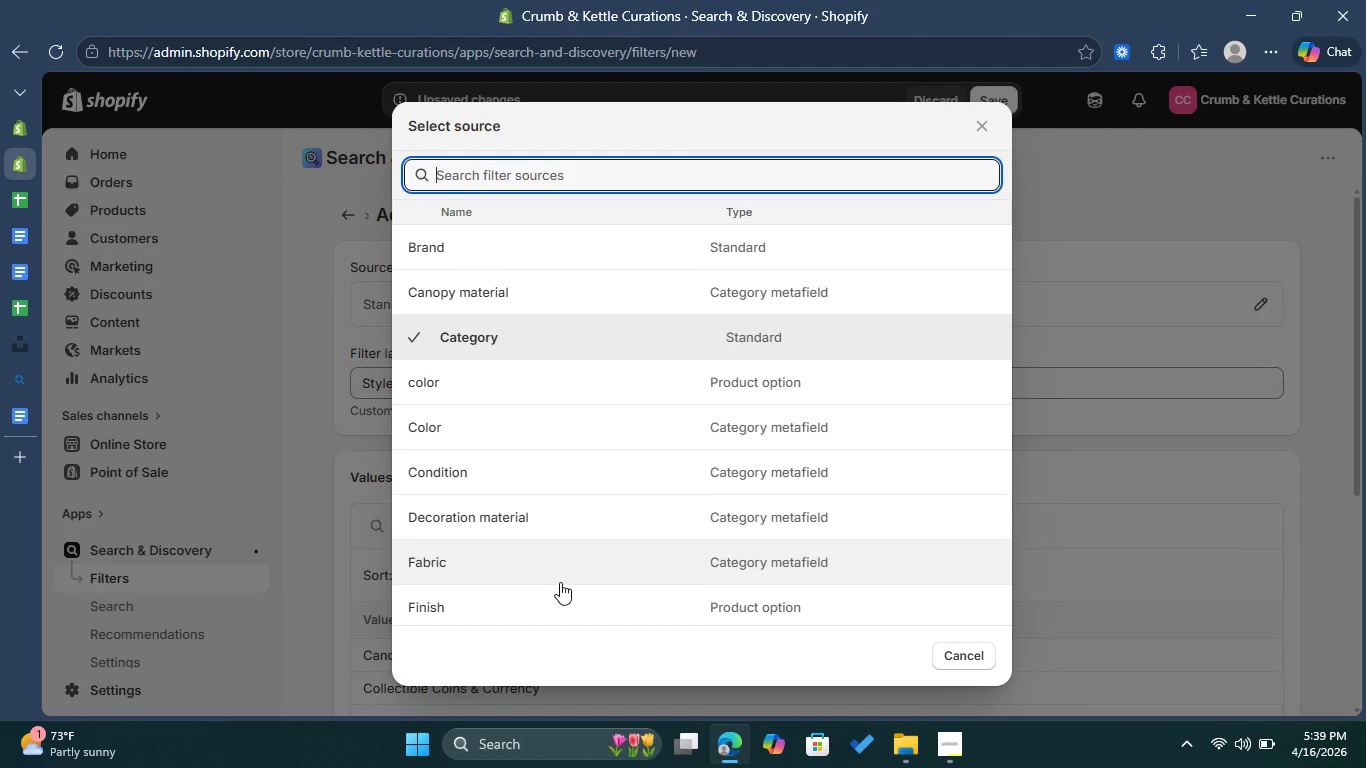 
left_click([461, 567])
 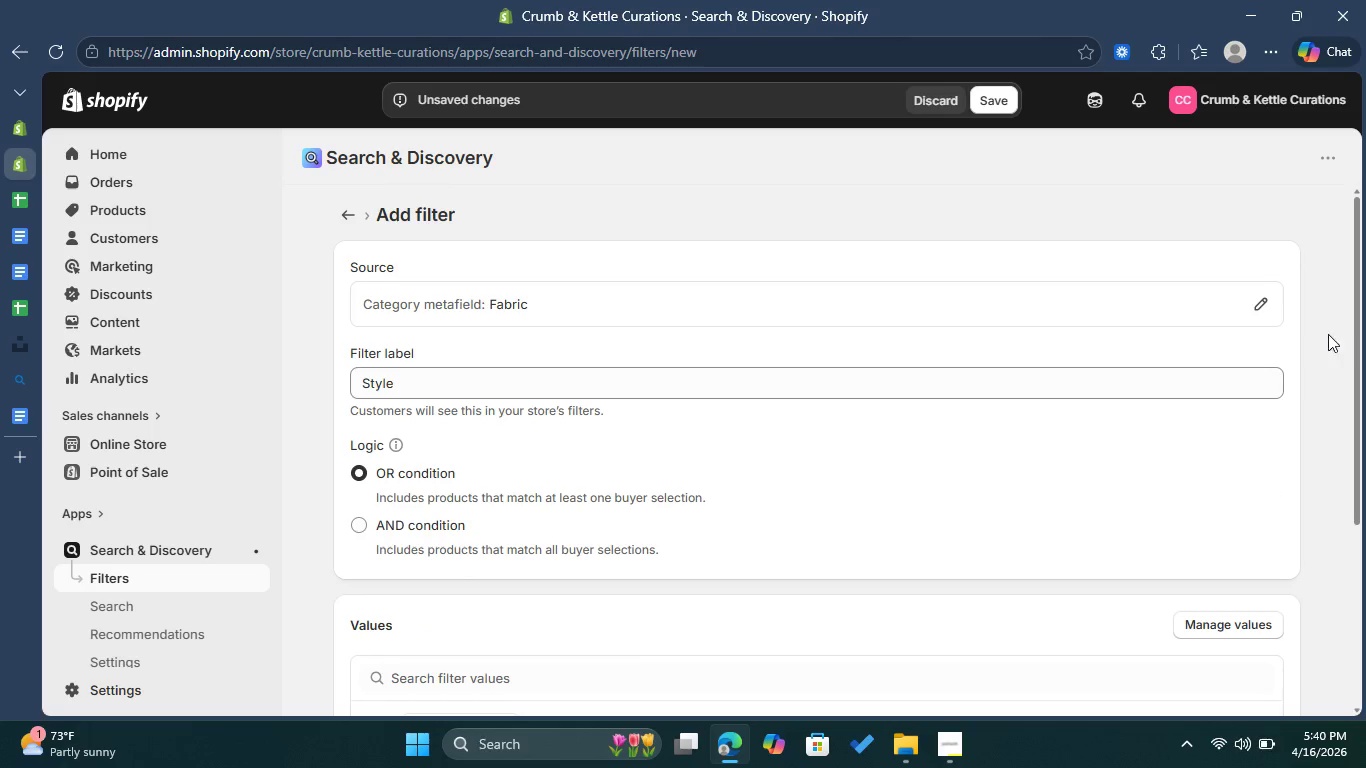 
left_click_drag(start_coordinate=[1354, 342], to_coordinate=[1280, 425])
 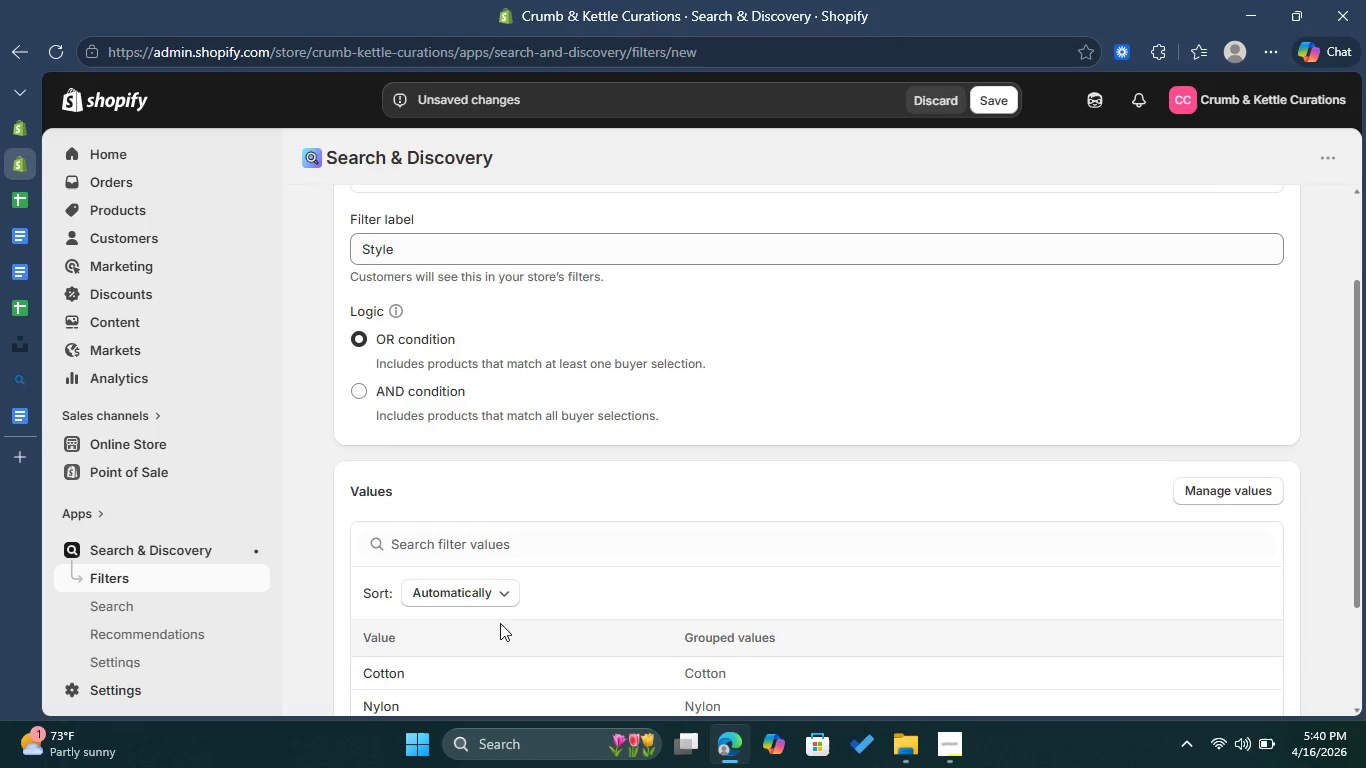 
left_click([499, 594])
 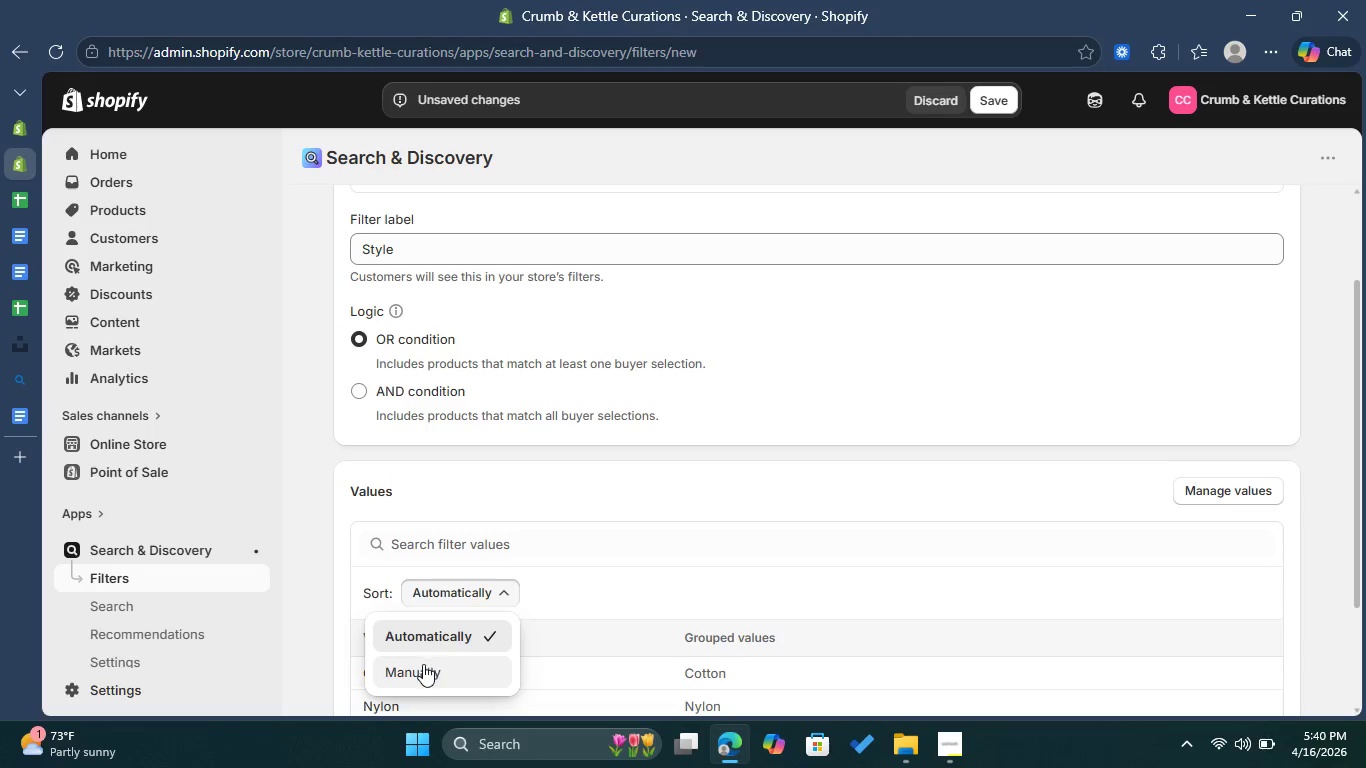 
left_click([422, 668])
 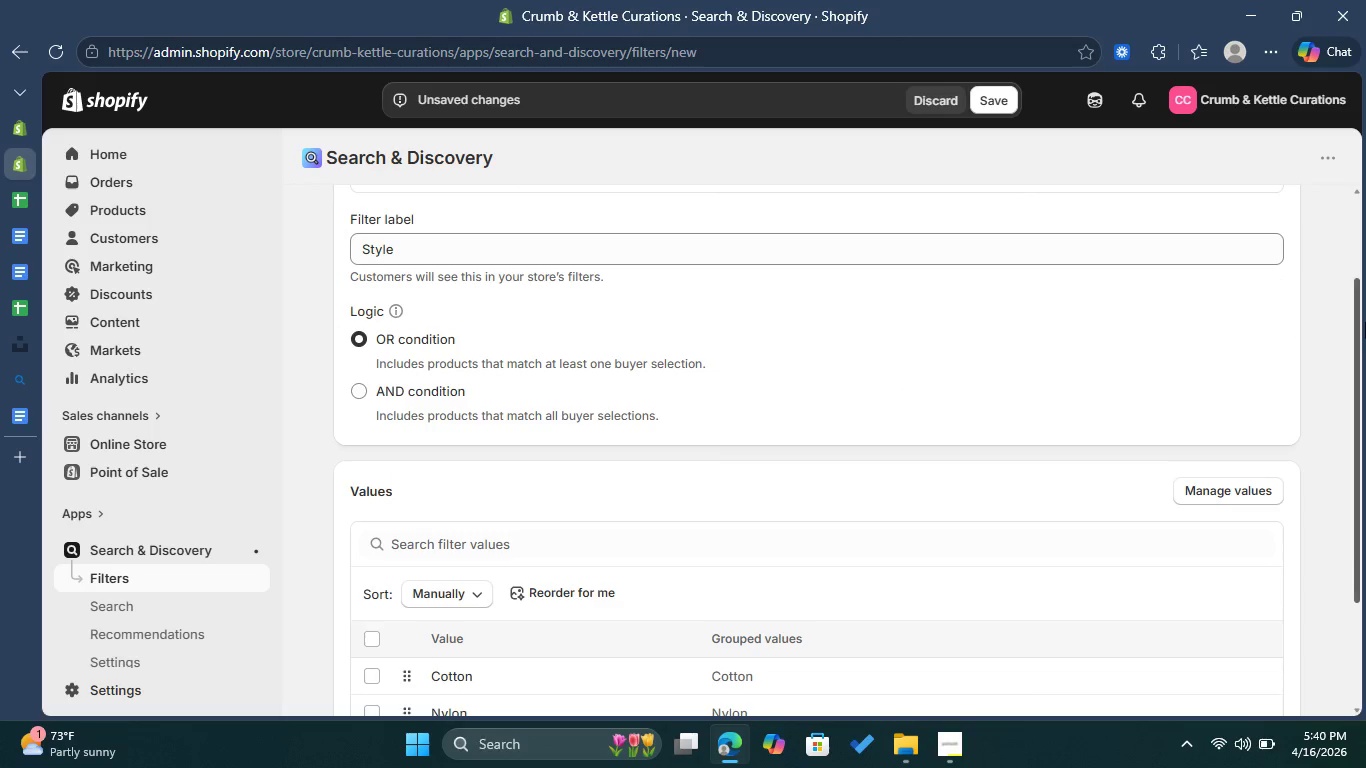 
left_click_drag(start_coordinate=[1356, 332], to_coordinate=[1347, 356])
 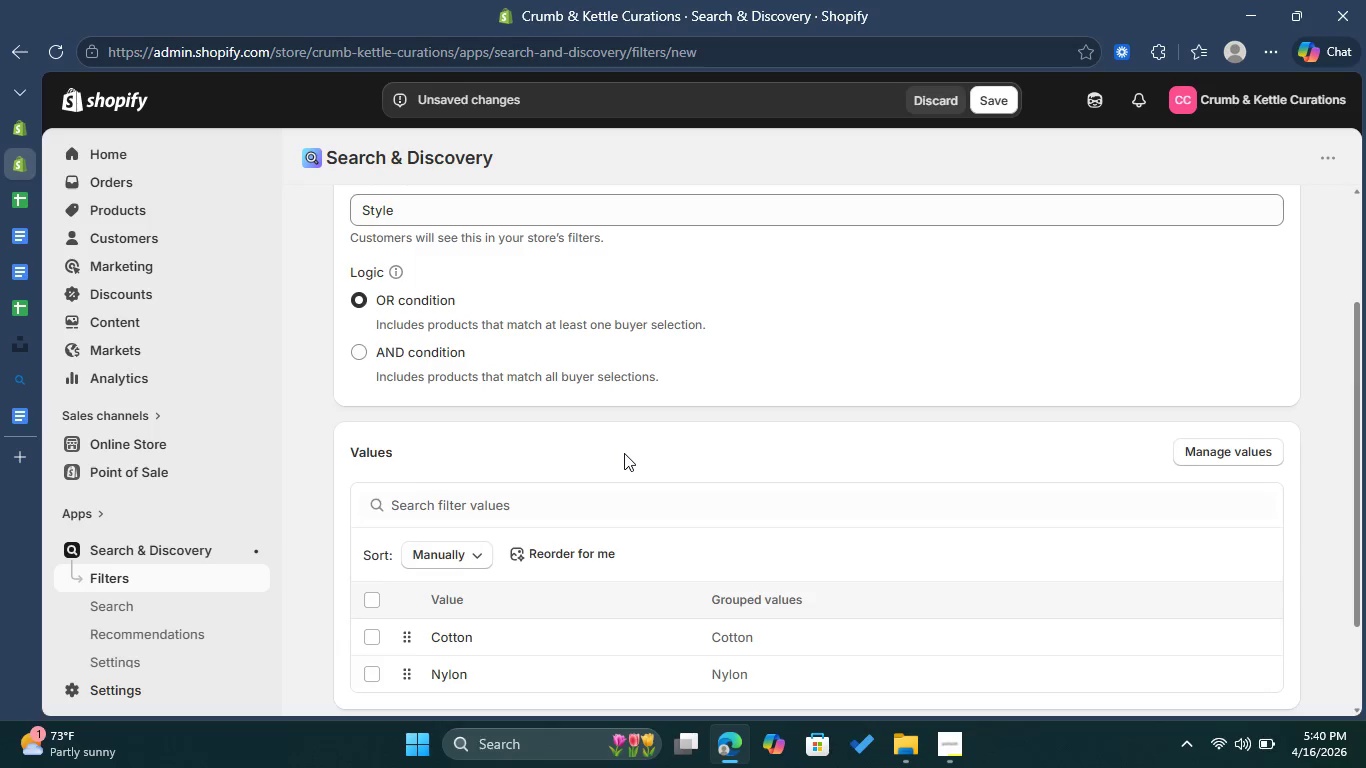 
left_click_drag(start_coordinate=[1365, 434], to_coordinate=[1363, 313])
 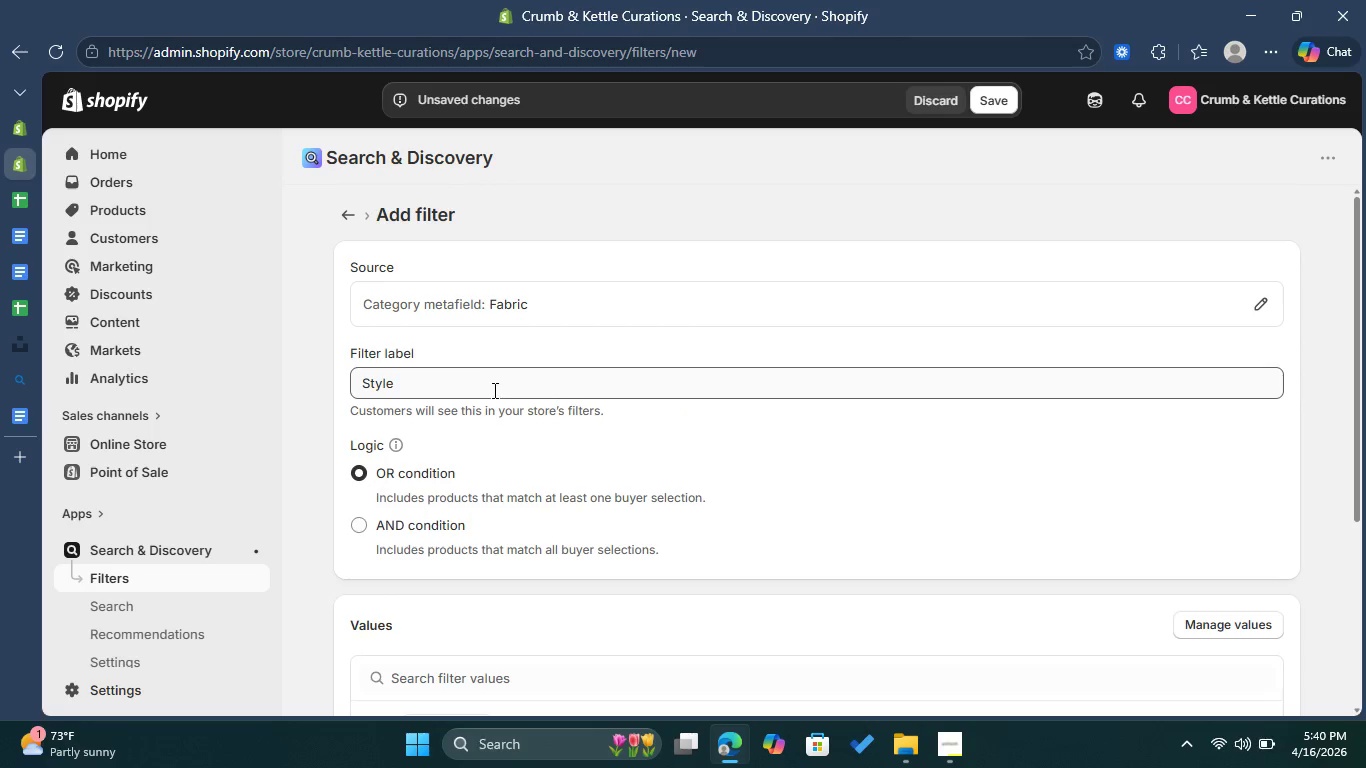 
left_click([493, 390])
 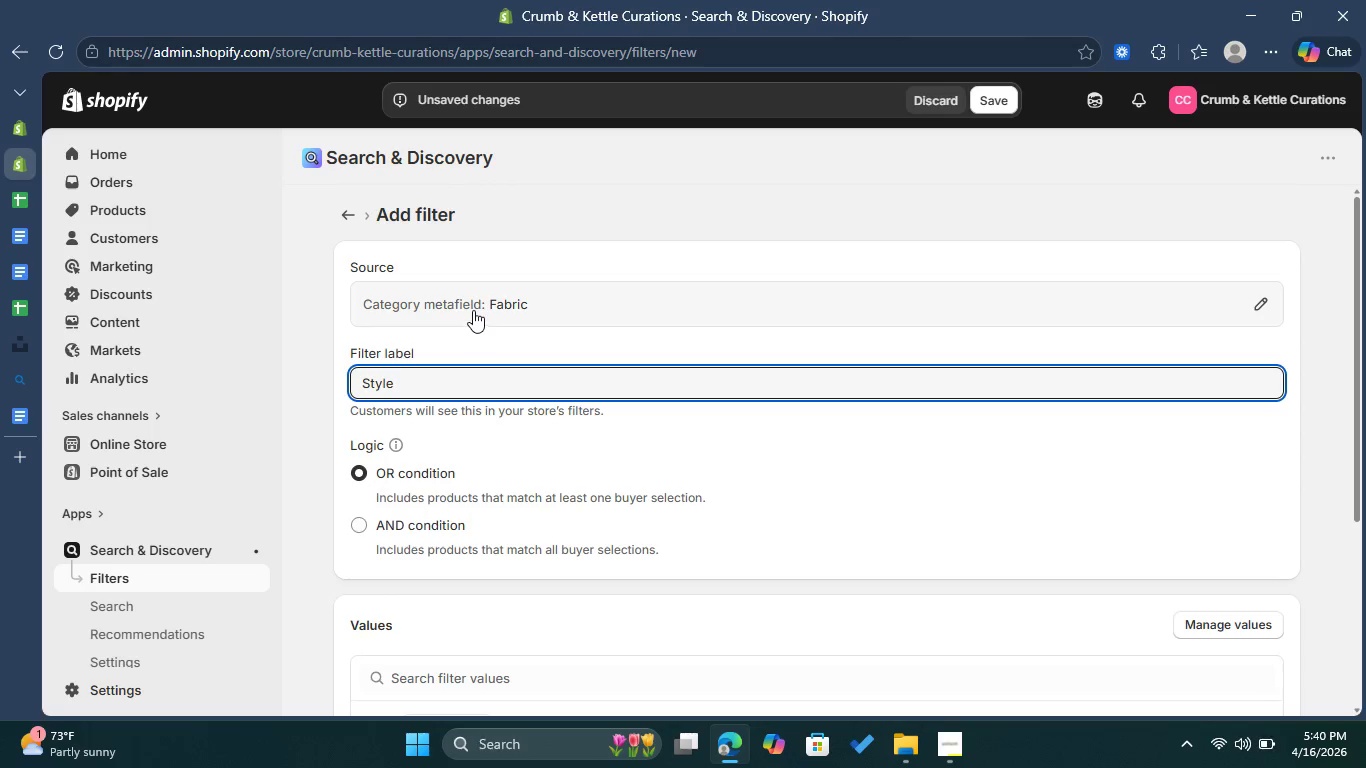 
left_click([473, 310])
 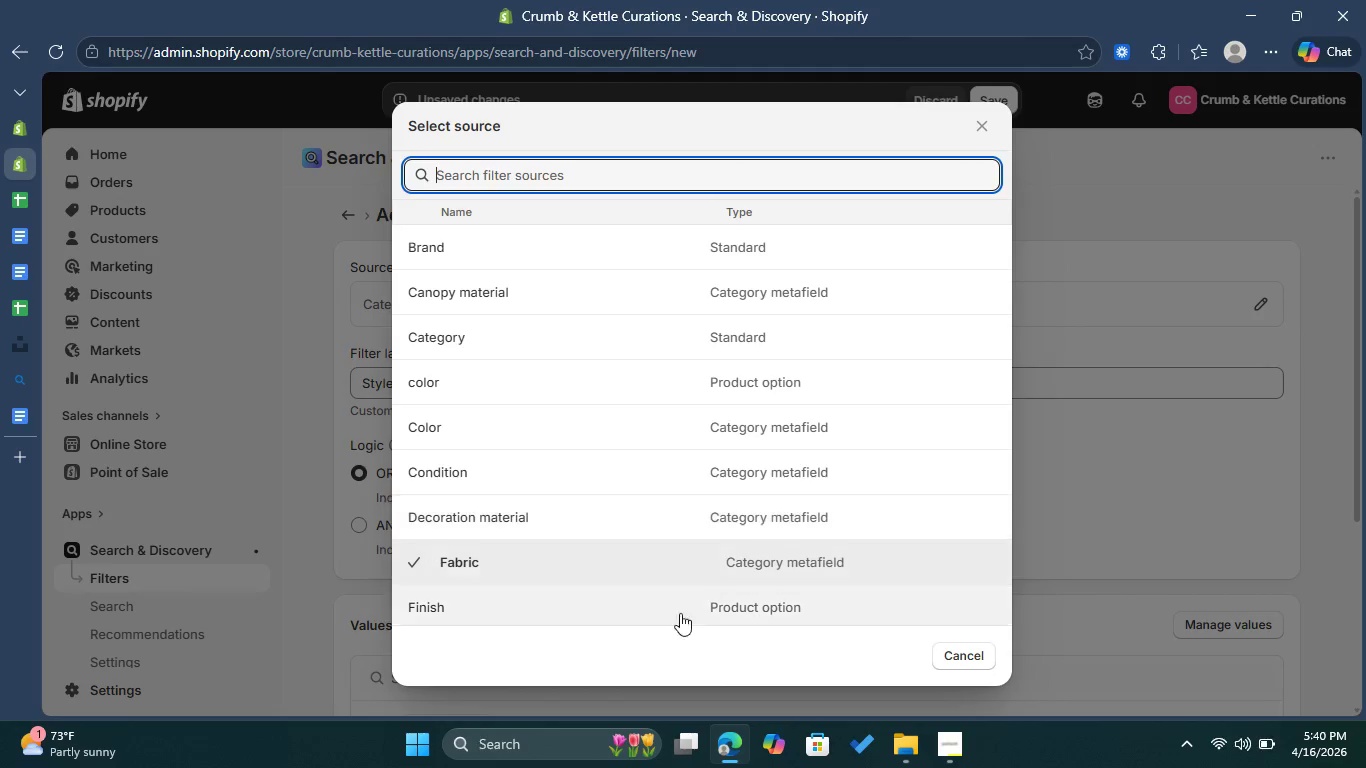 
wait(6.53)
 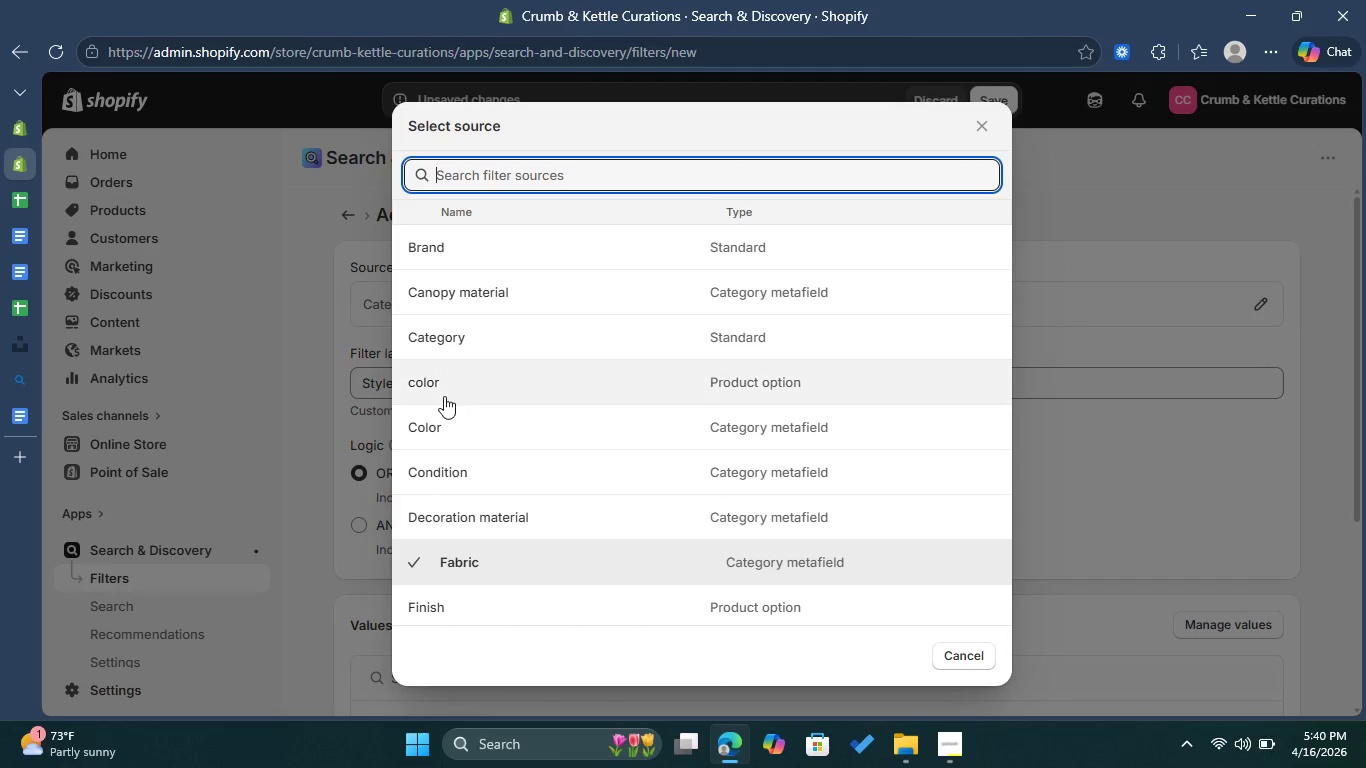 
left_click([603, 254])
 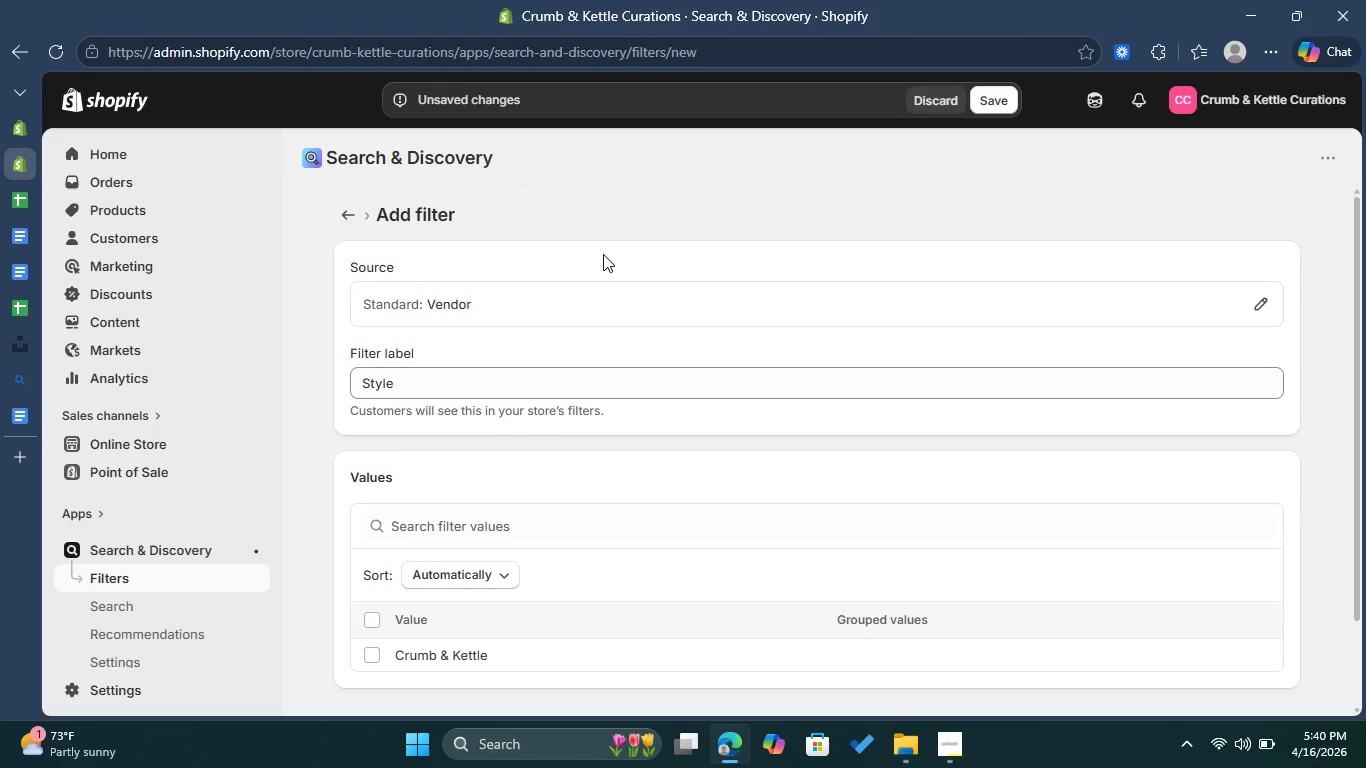 
wait(7.38)
 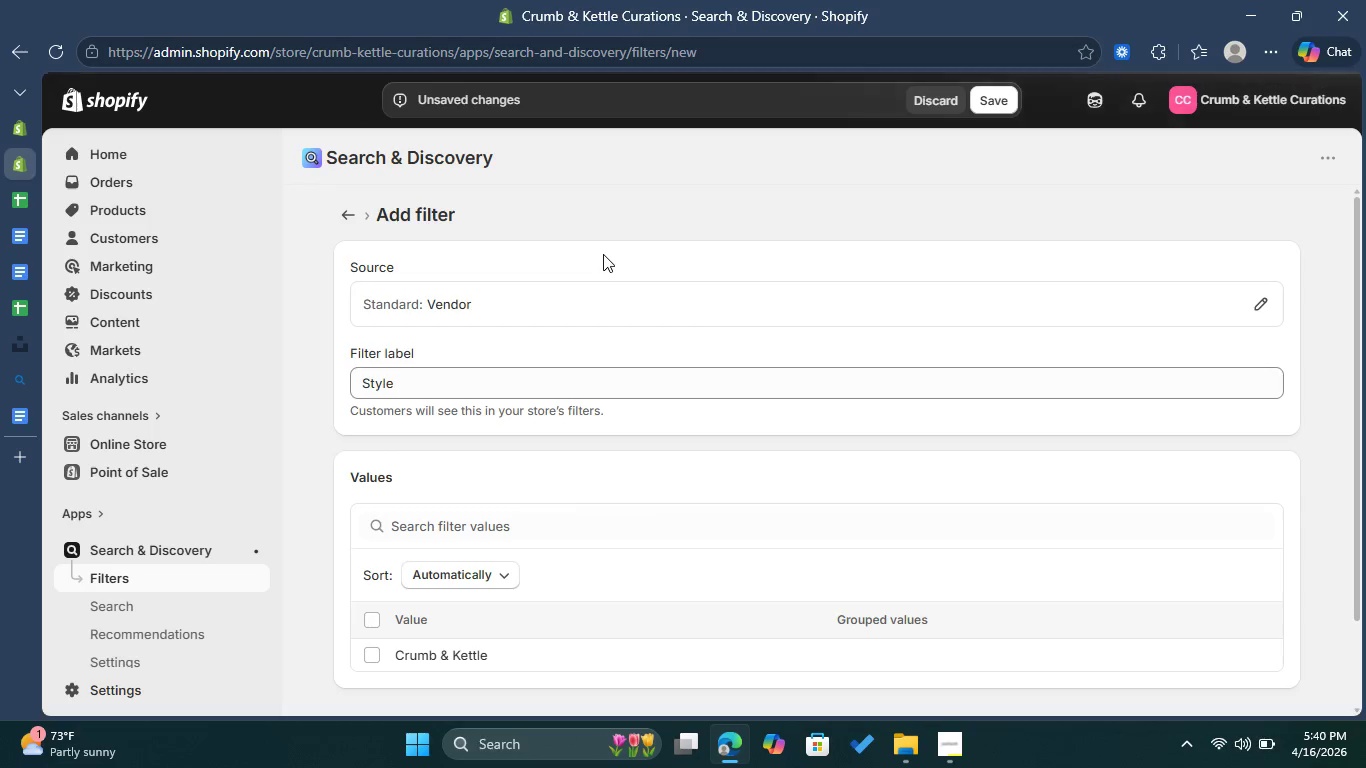 
left_click([517, 297])
 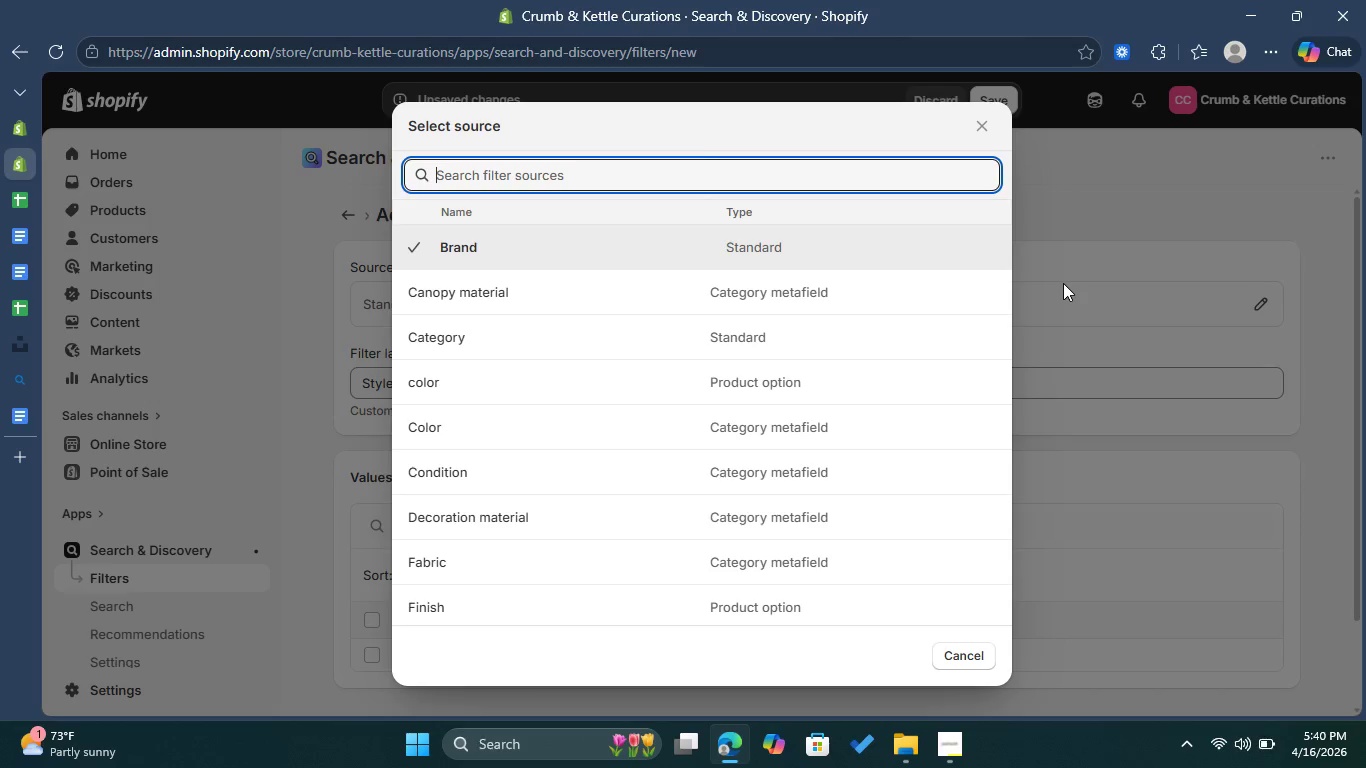 
wait(7.72)
 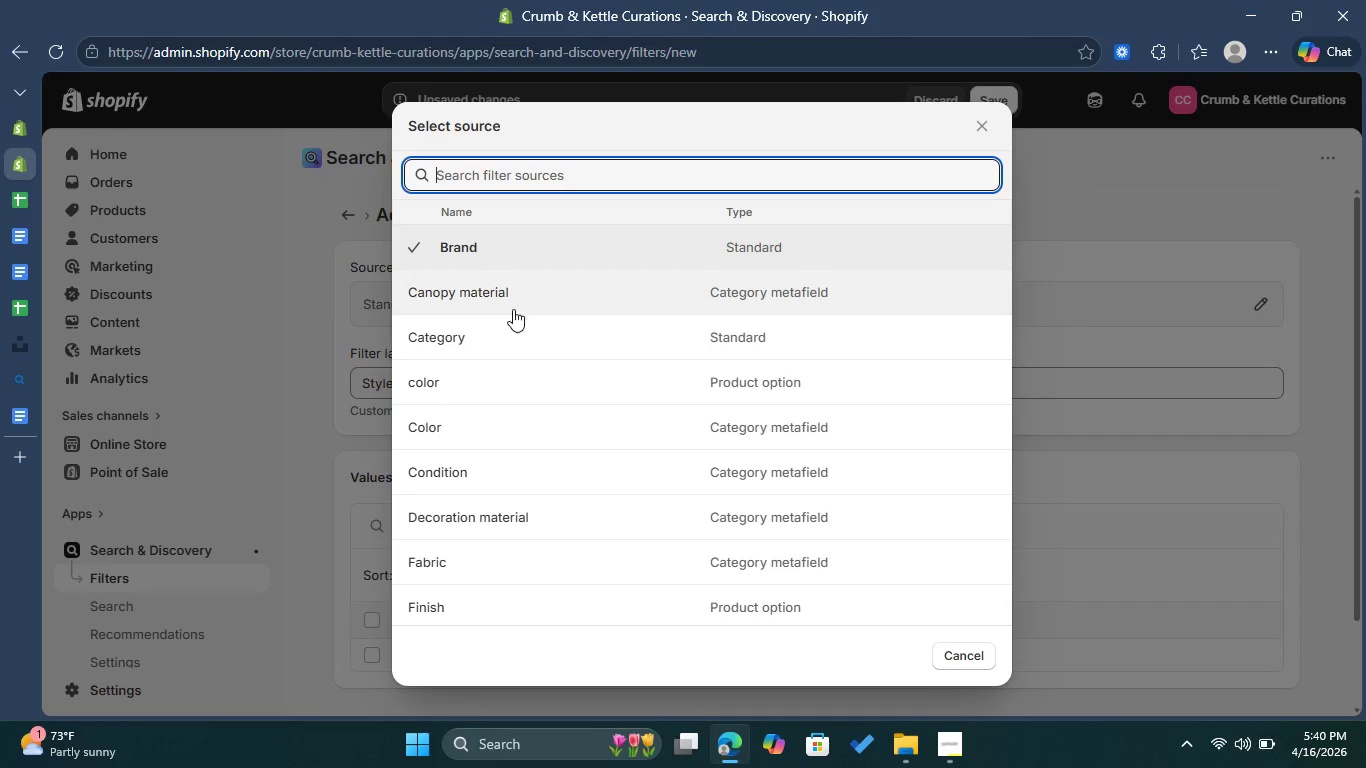 
left_click([686, 524])
 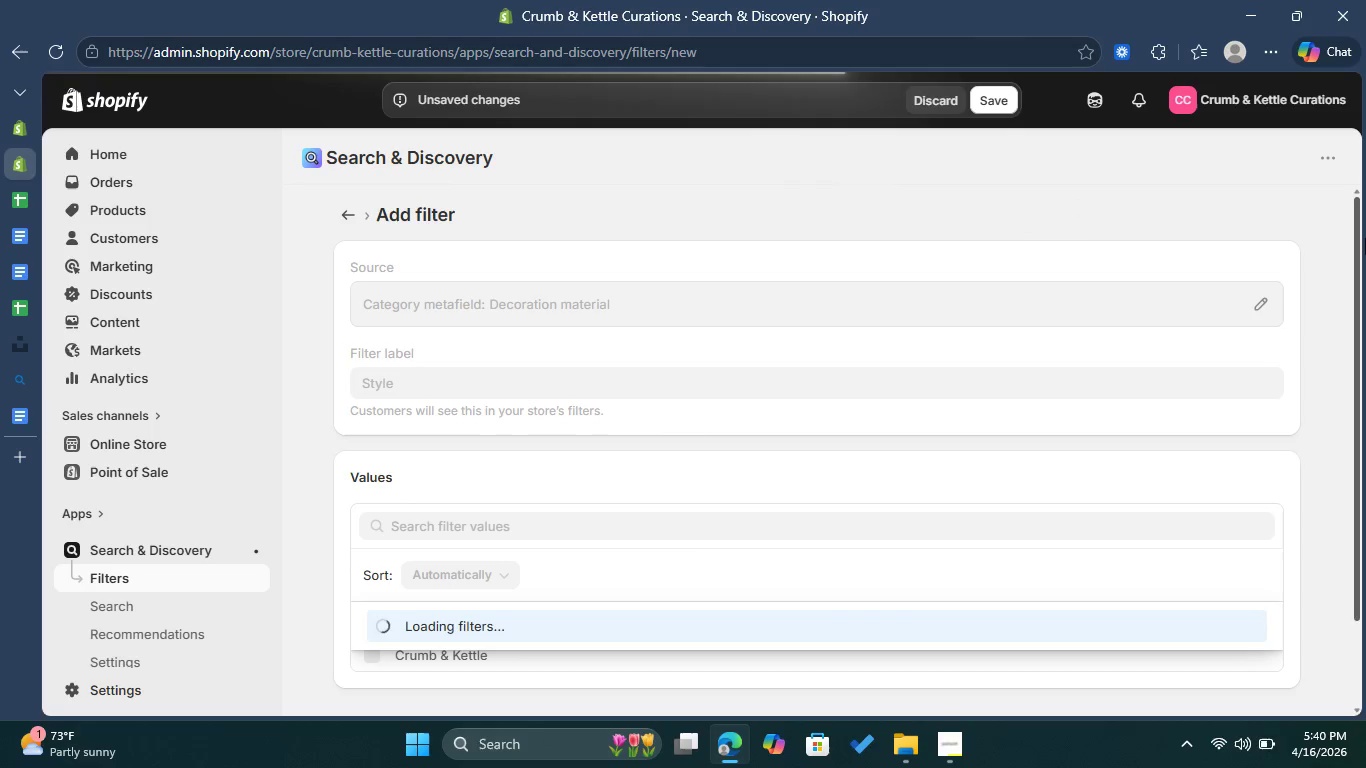 
left_click_drag(start_coordinate=[1354, 246], to_coordinate=[1351, 308])
 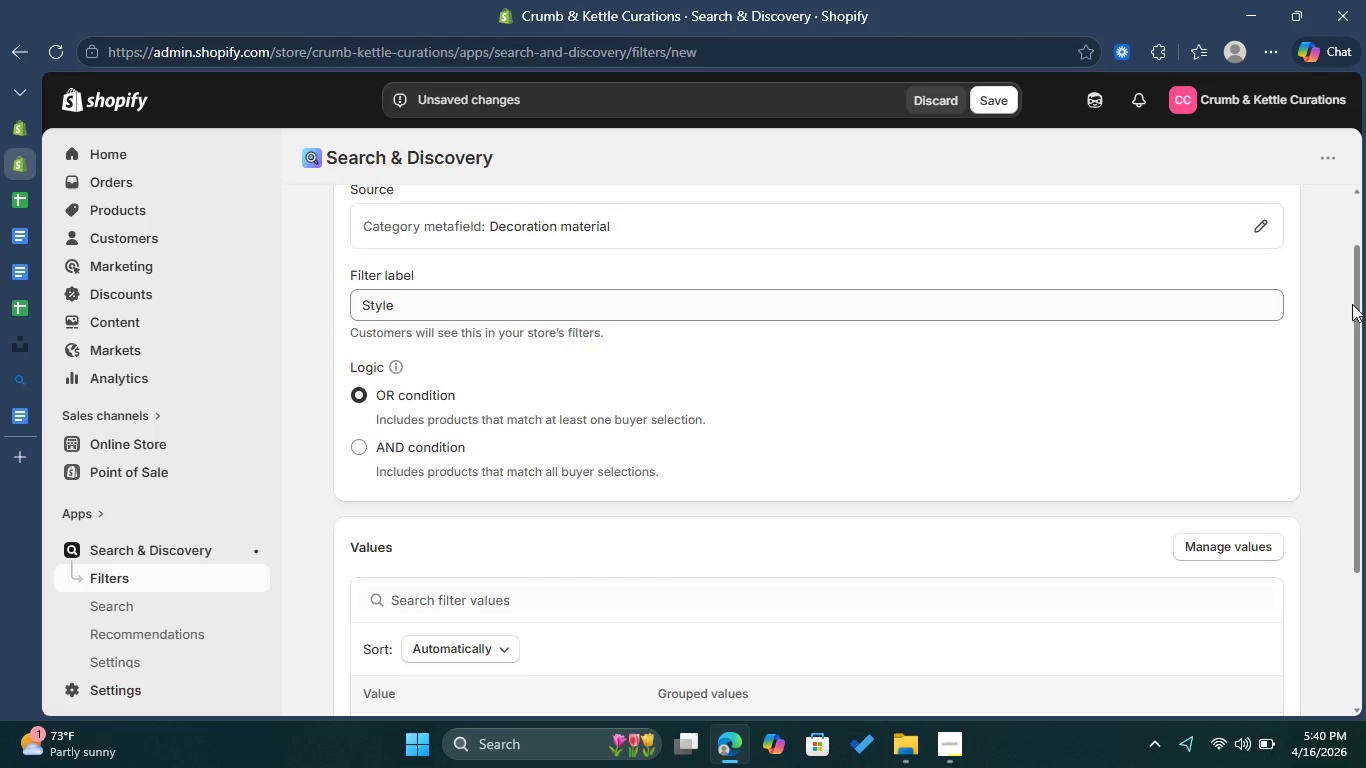 
left_click_drag(start_coordinate=[1355, 310], to_coordinate=[1365, 220])
 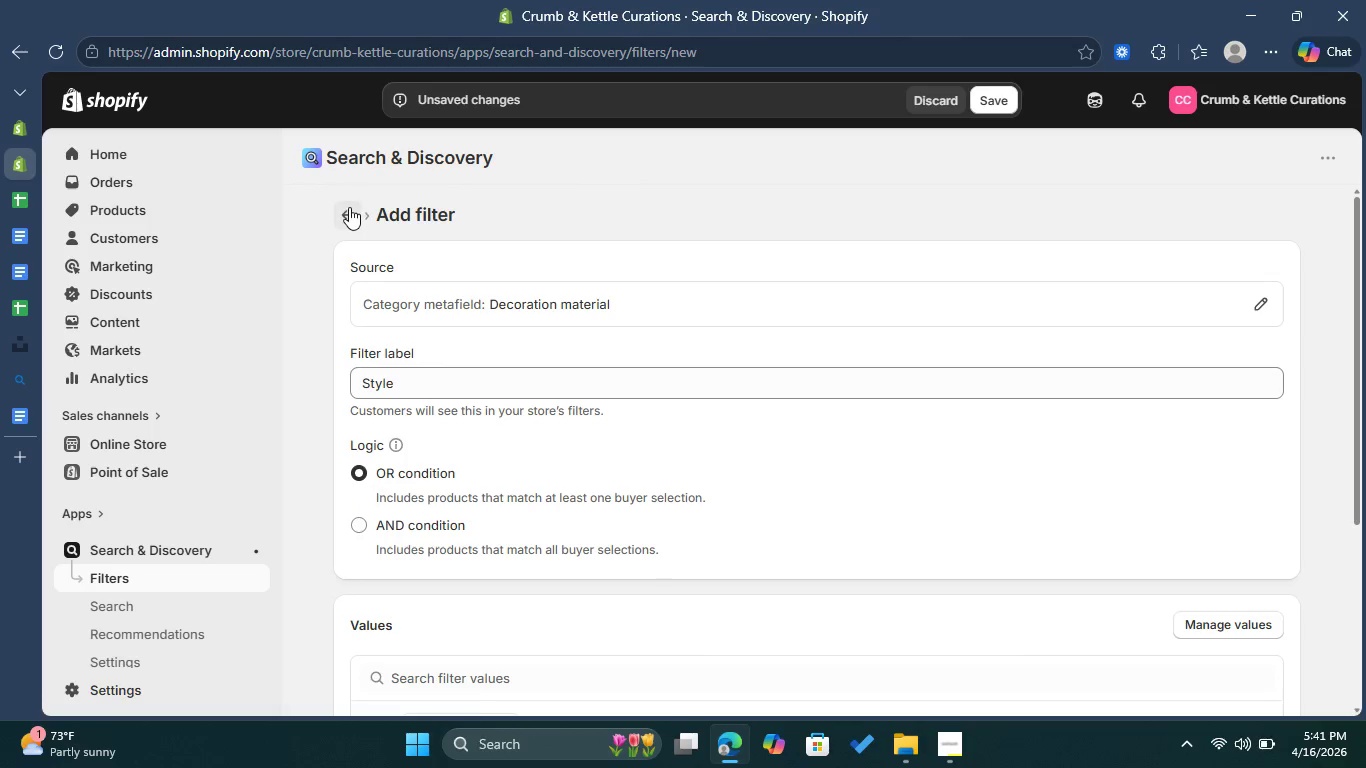 
left_click([349, 207])
 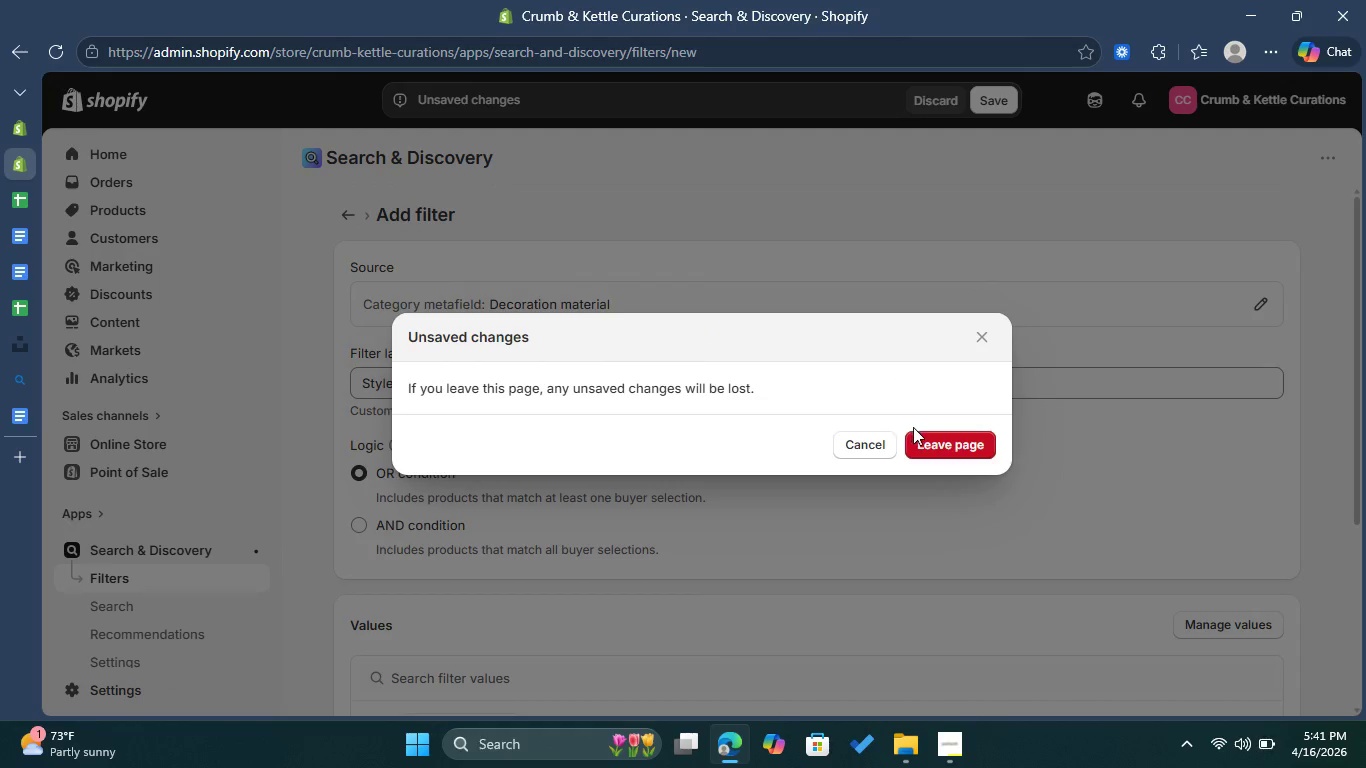 
left_click([919, 436])
 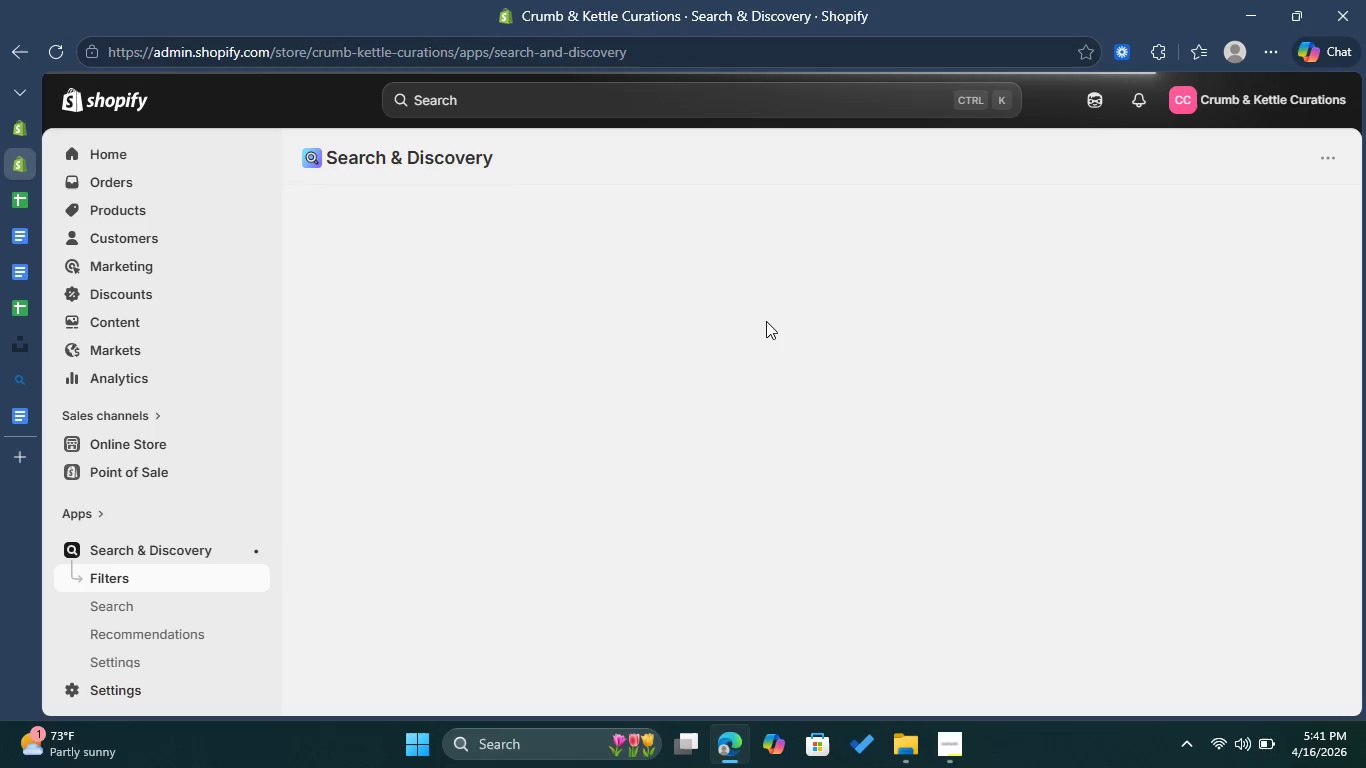 
wait(8.42)
 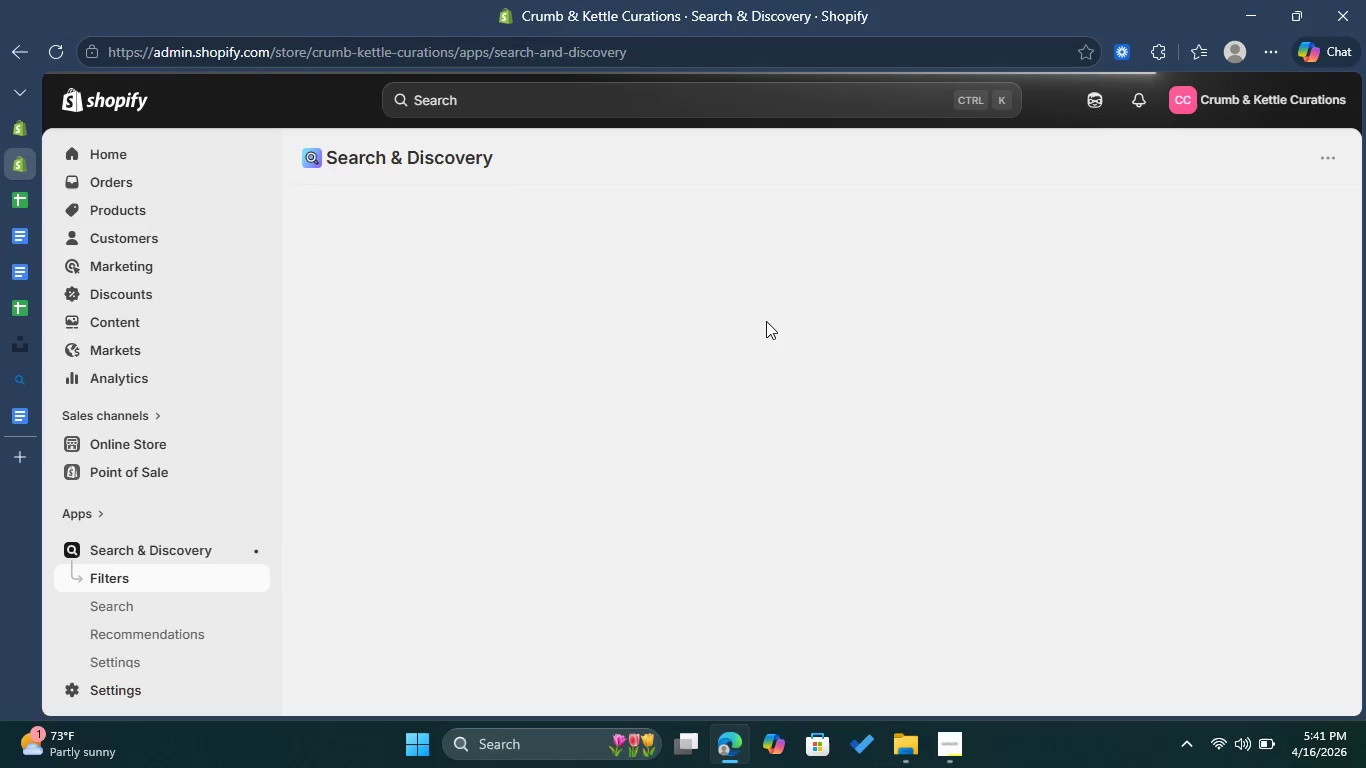 
left_click_drag(start_coordinate=[1365, 268], to_coordinate=[1359, 284])
 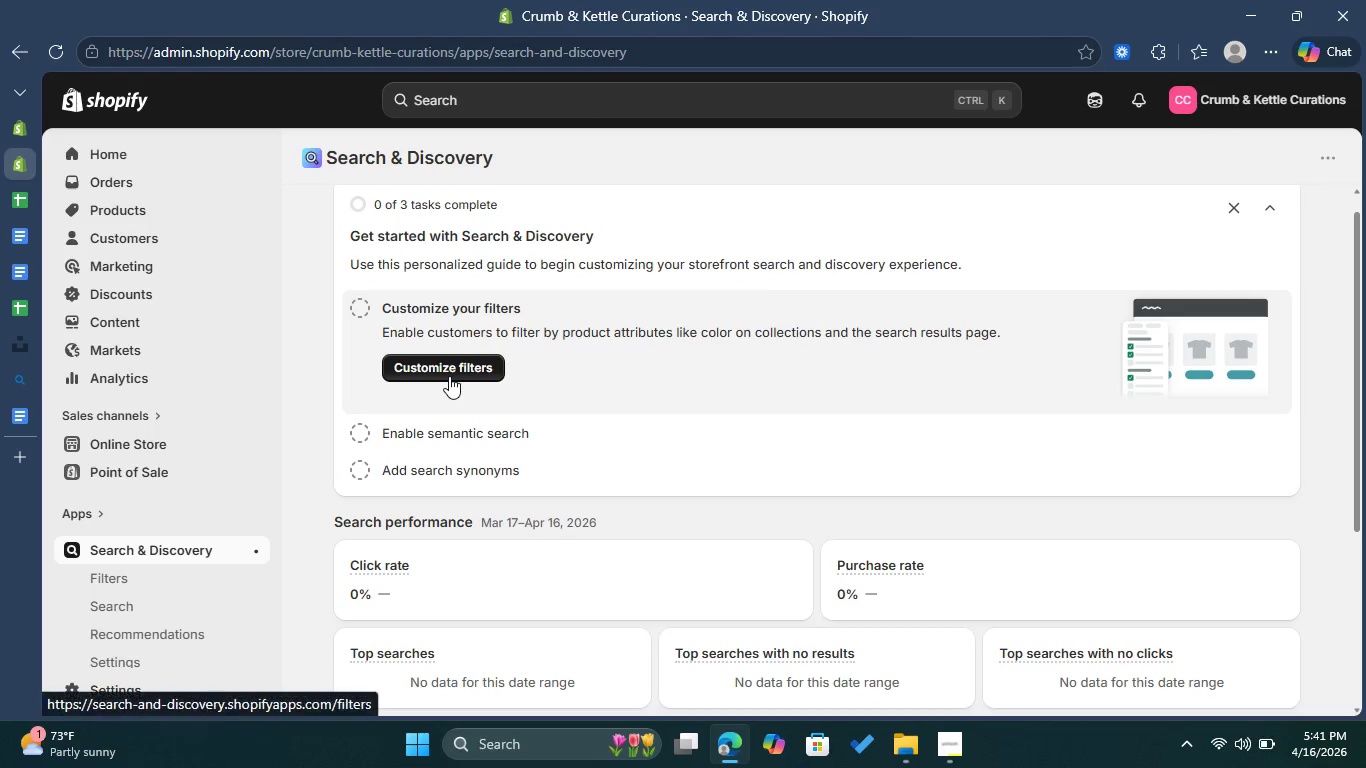 
left_click([449, 376])
 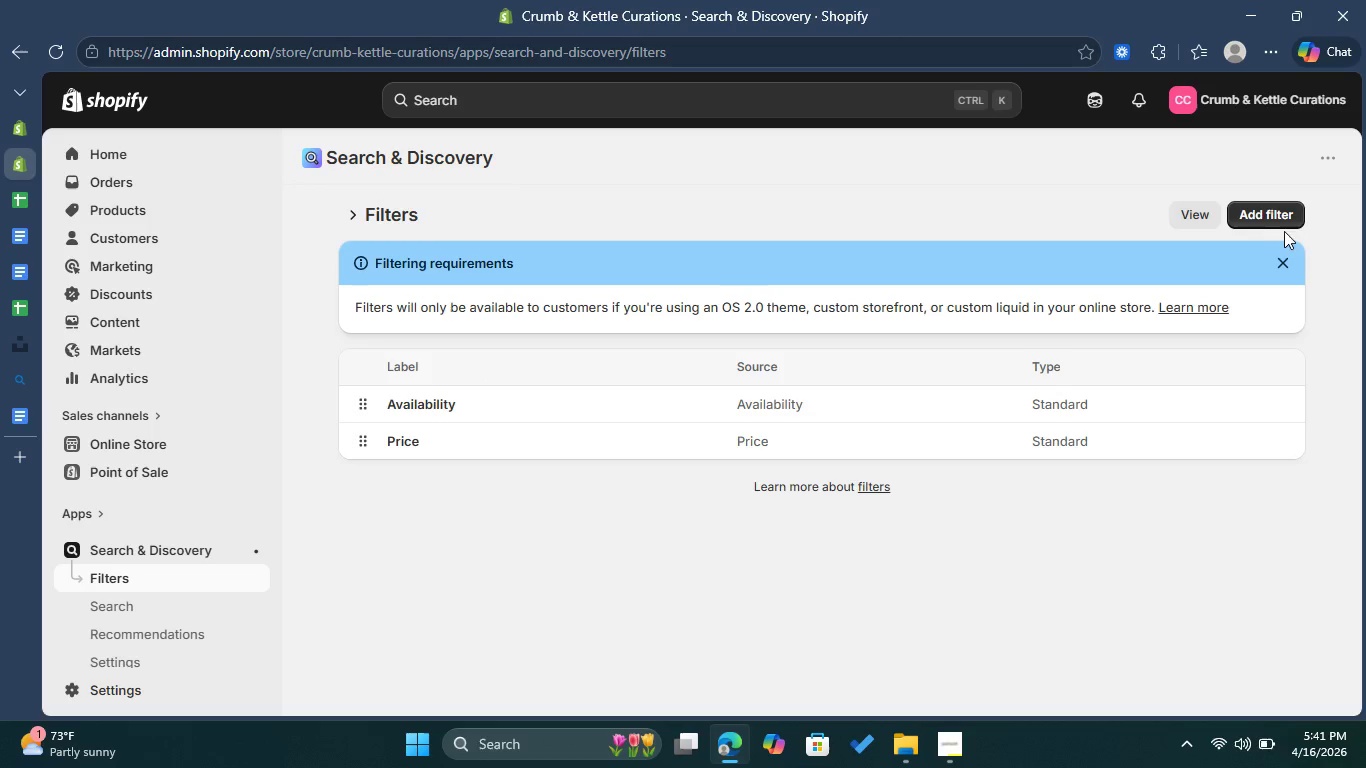 
left_click([1280, 219])
 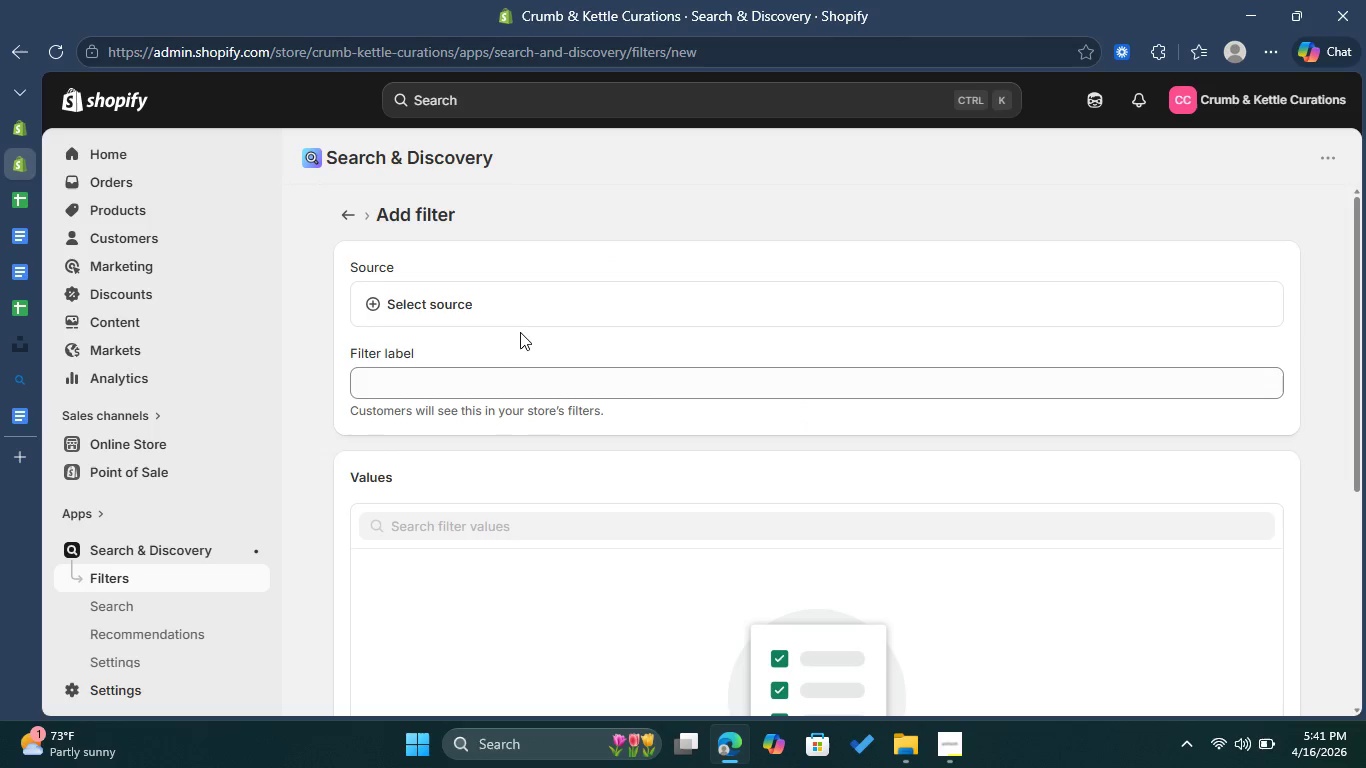 
left_click([518, 311])
 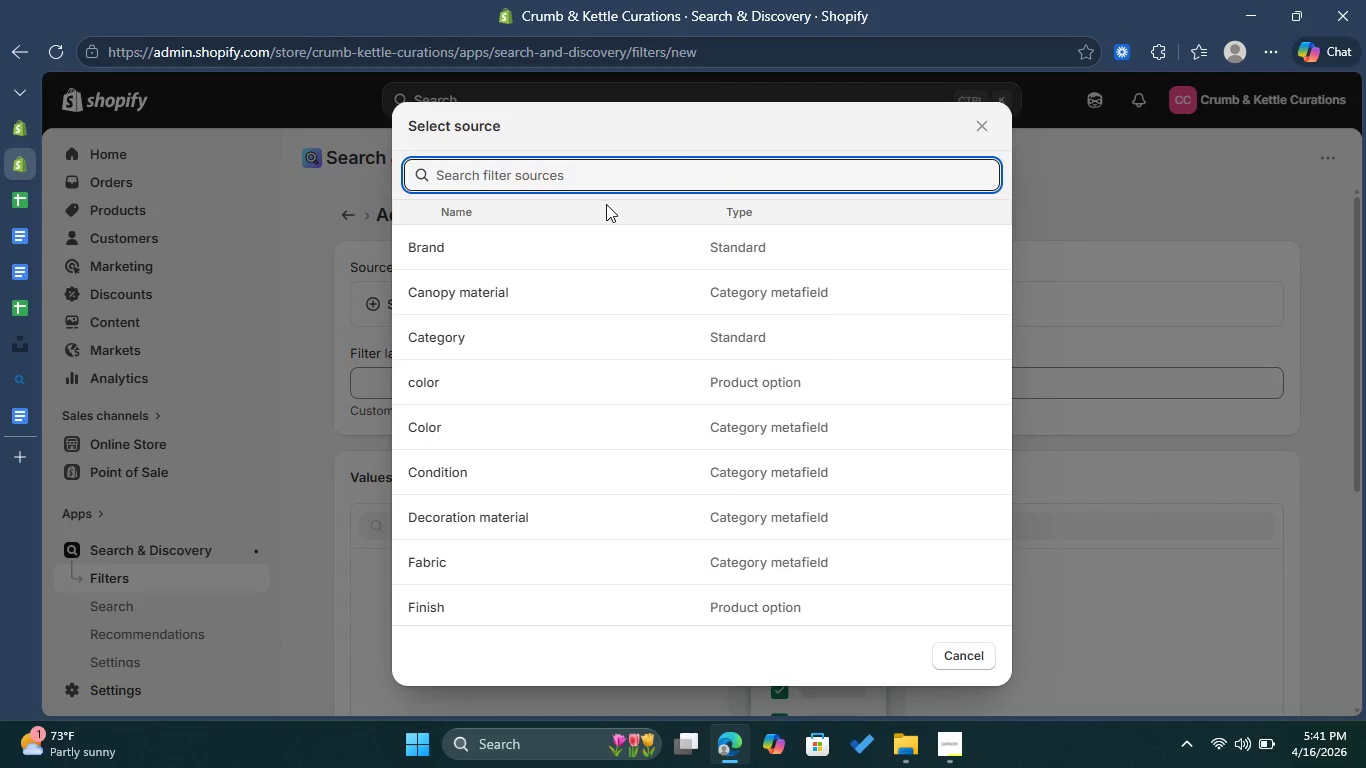 
left_click([575, 178])
 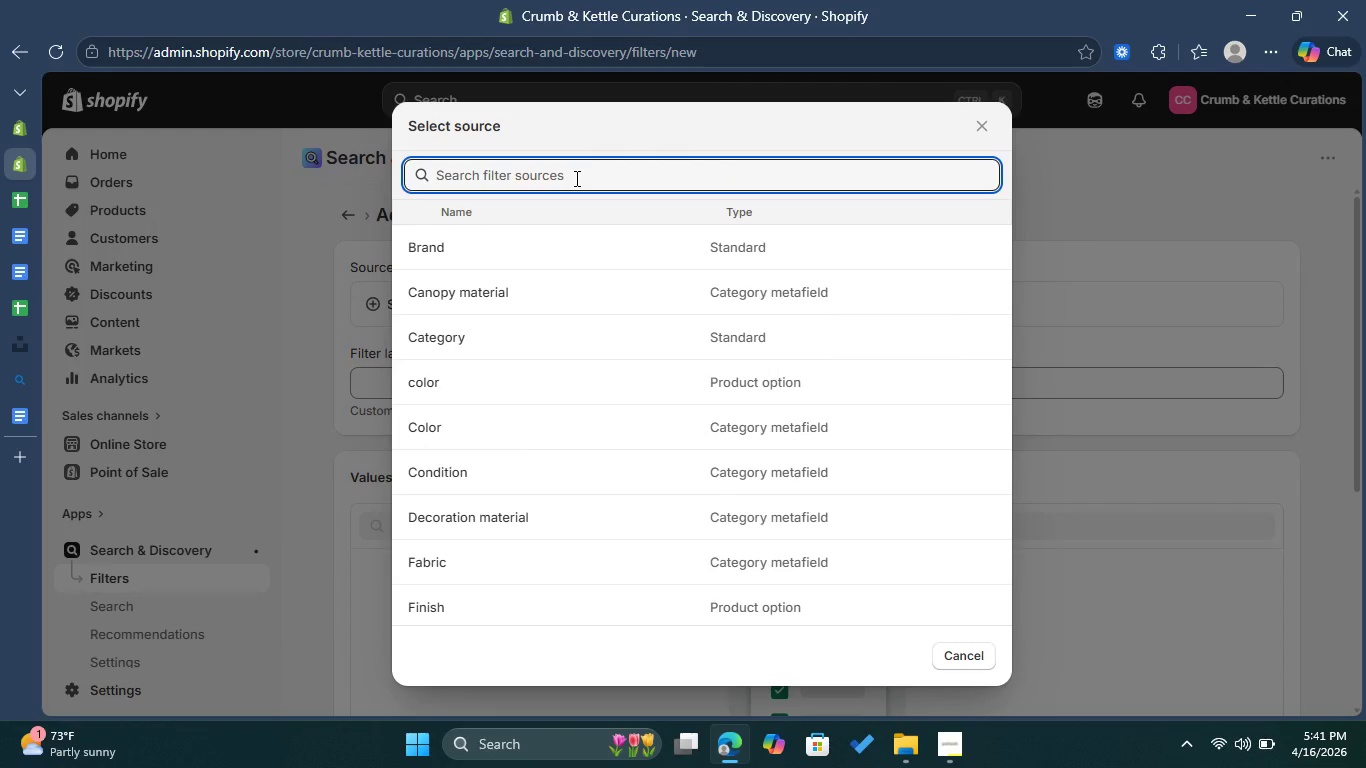 
type(Tags)
key(Backspace)
key(Backspace)
key(Backspace)
type(a)
key(Backspace)
key(Backspace)
 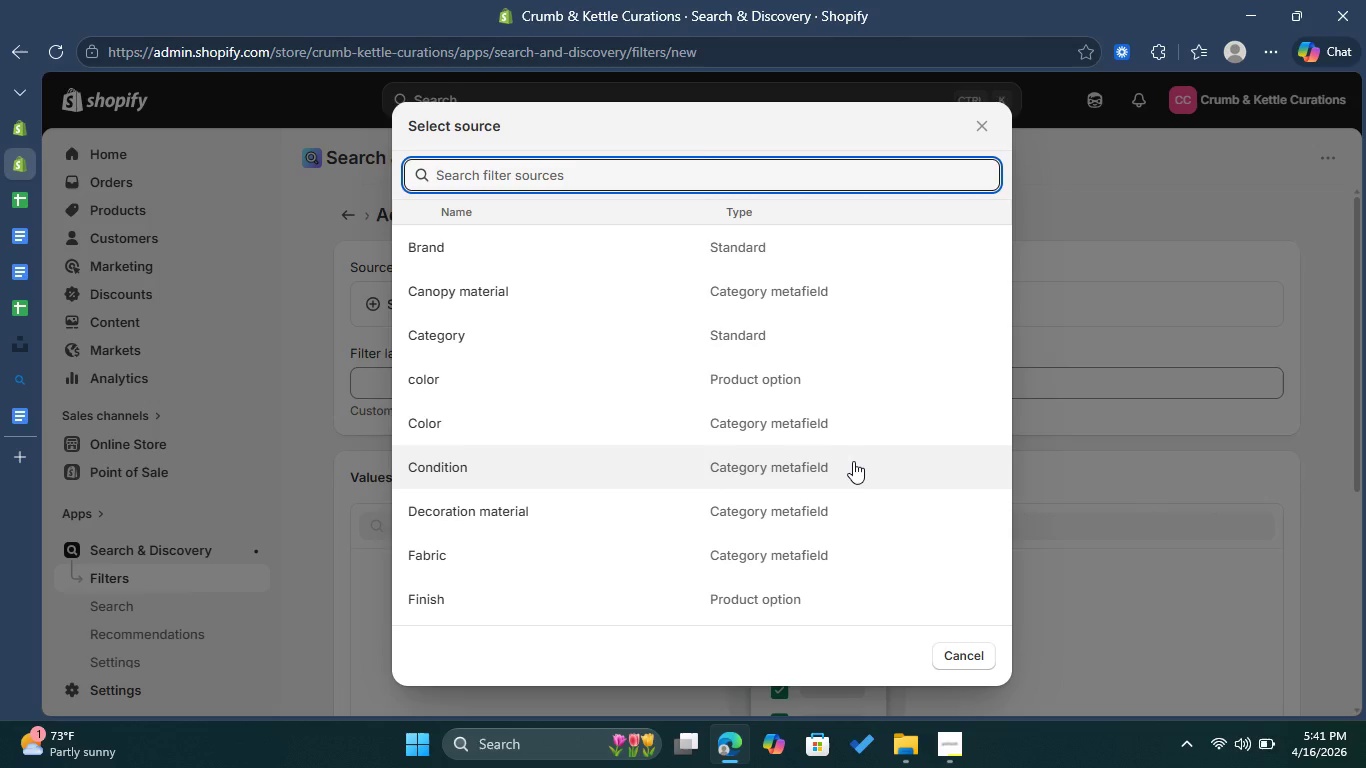 
hold_key(key=ArrowDown, duration=1.5)
 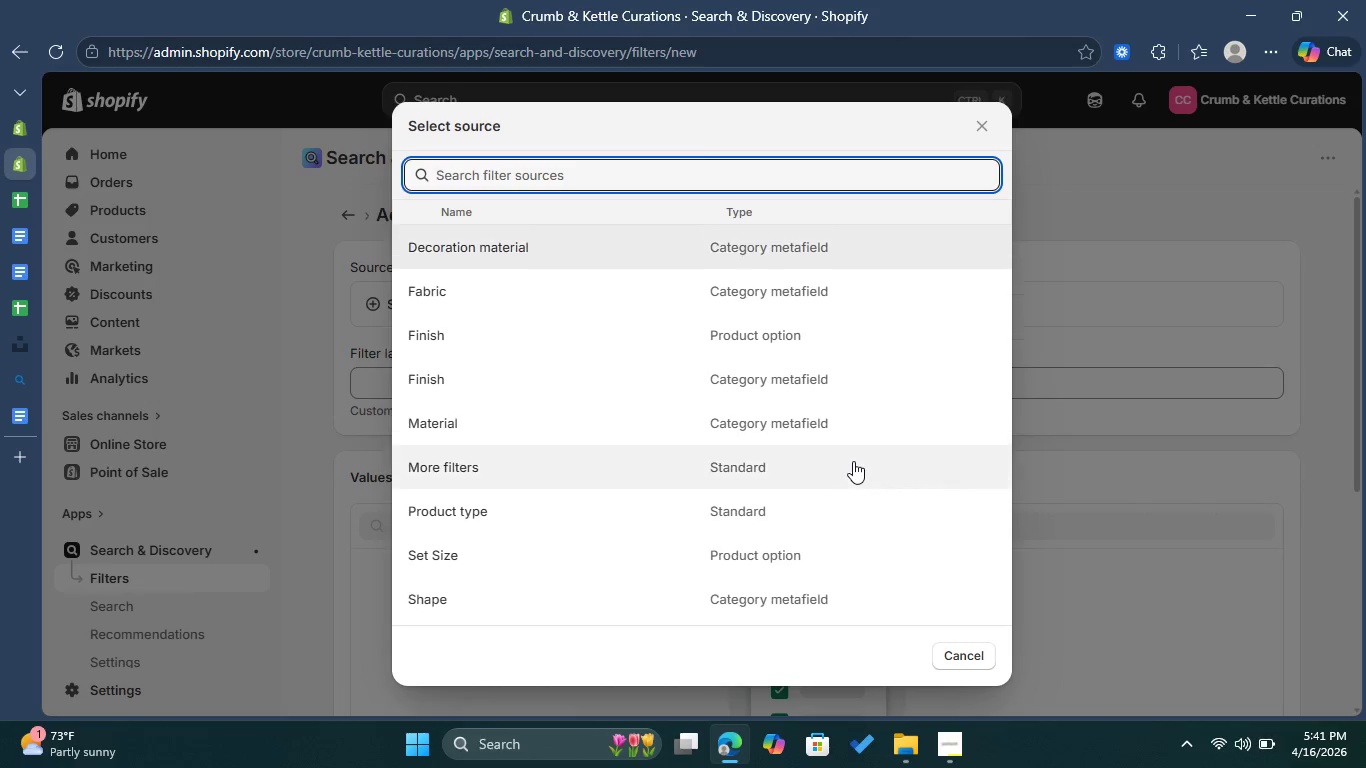 
key(ArrowDown)
 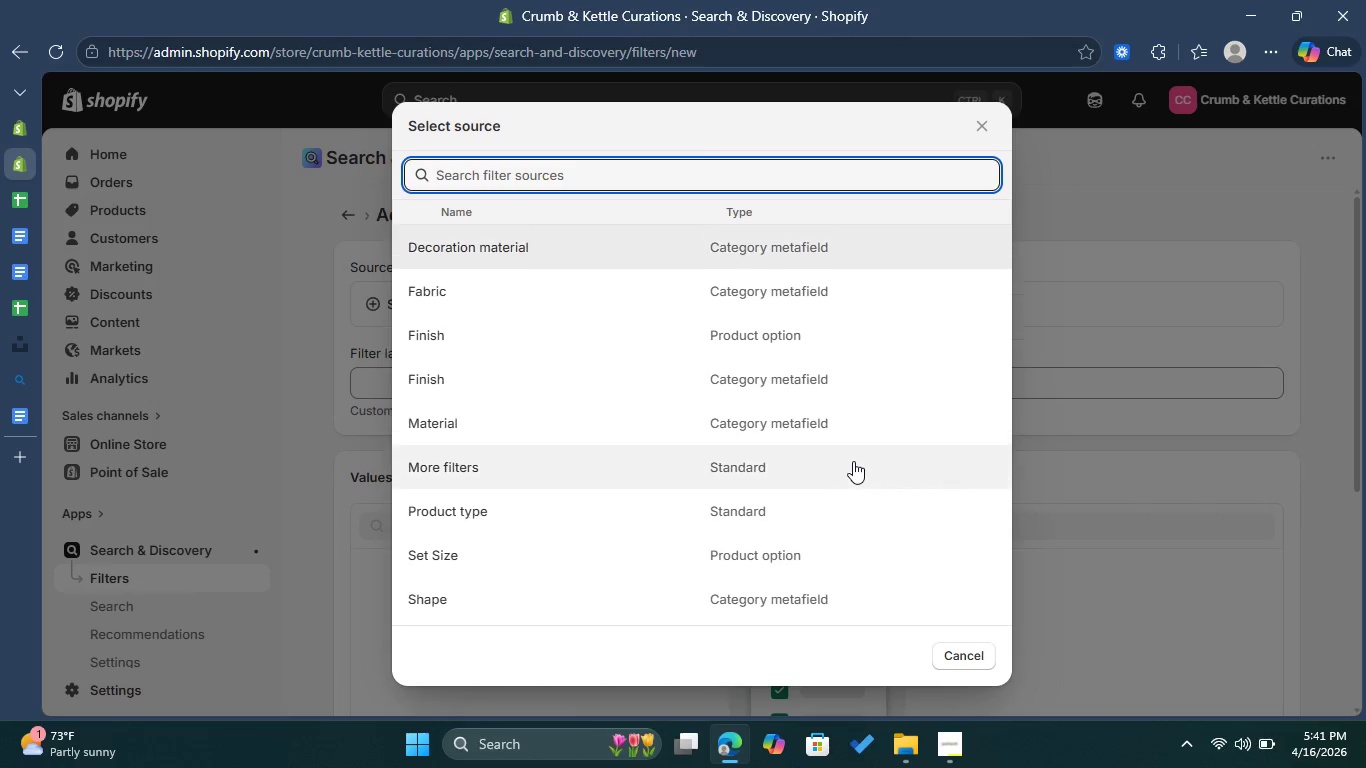 
key(ArrowDown)
 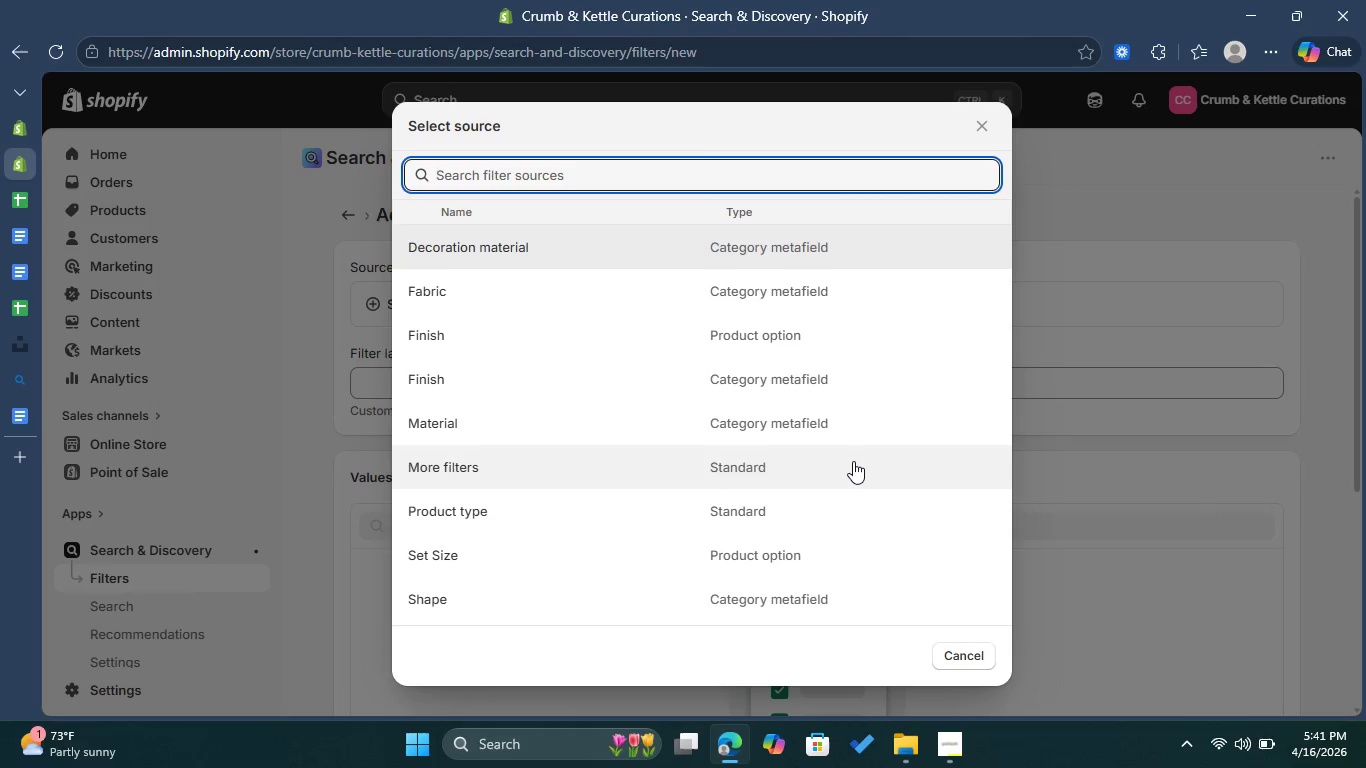 
key(ArrowDown)
 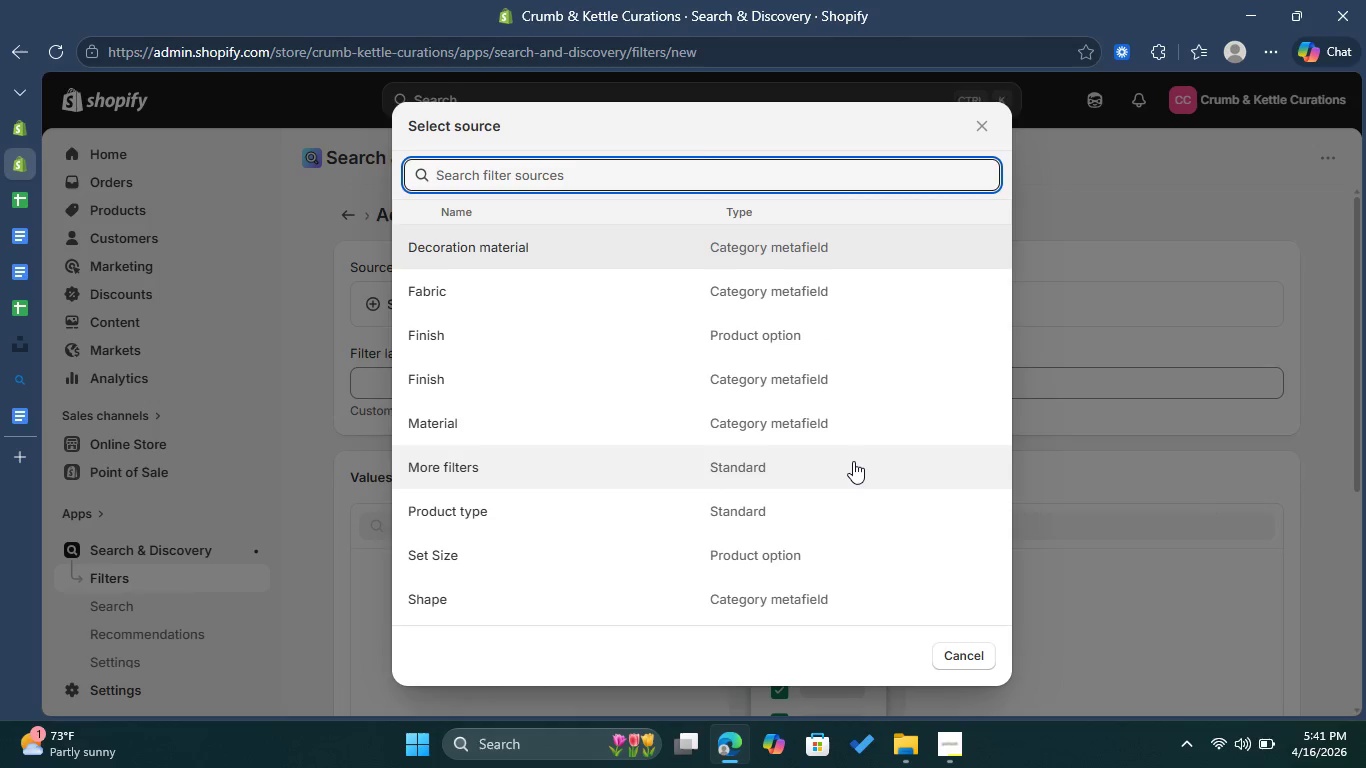 
key(ArrowDown)
 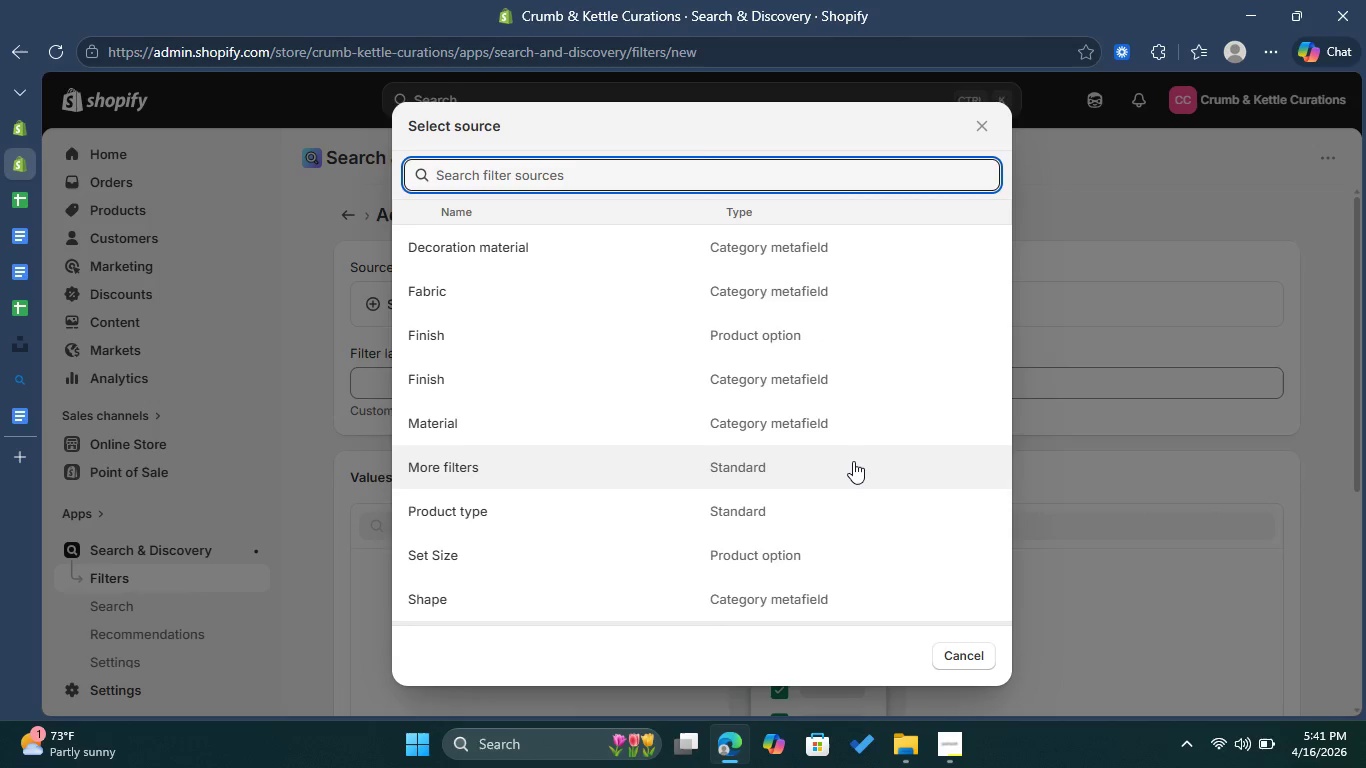 
hold_key(key=ArrowDown, duration=0.67)
 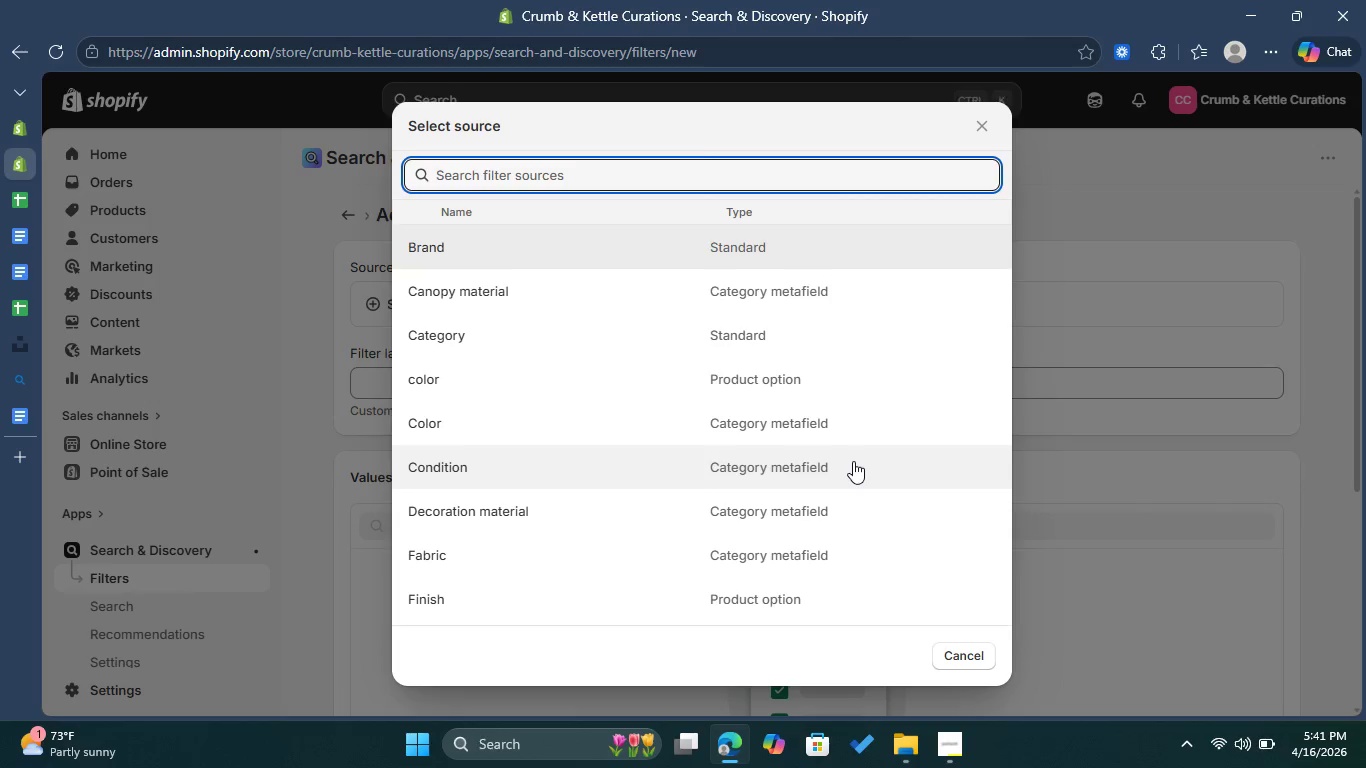 
key(ArrowDown)
 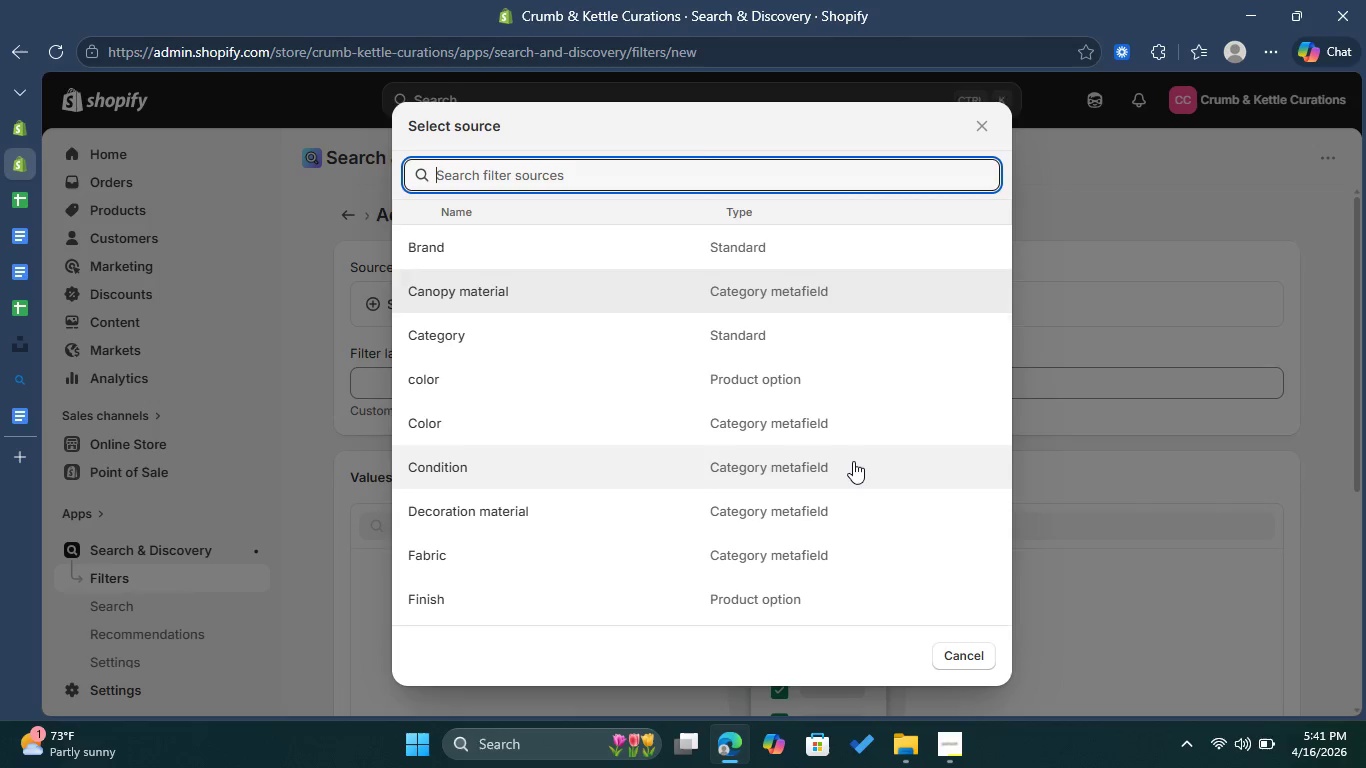 
key(ArrowDown)
 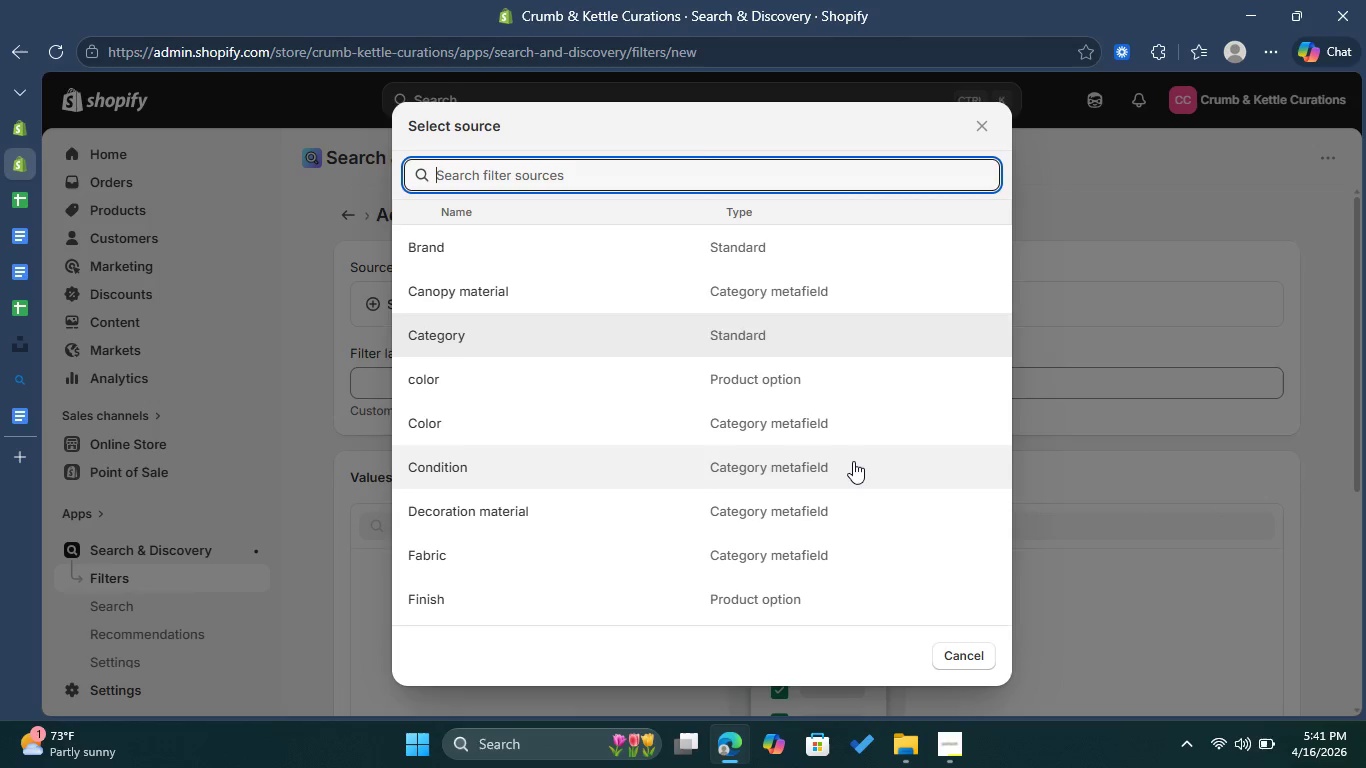 
key(ArrowDown)
 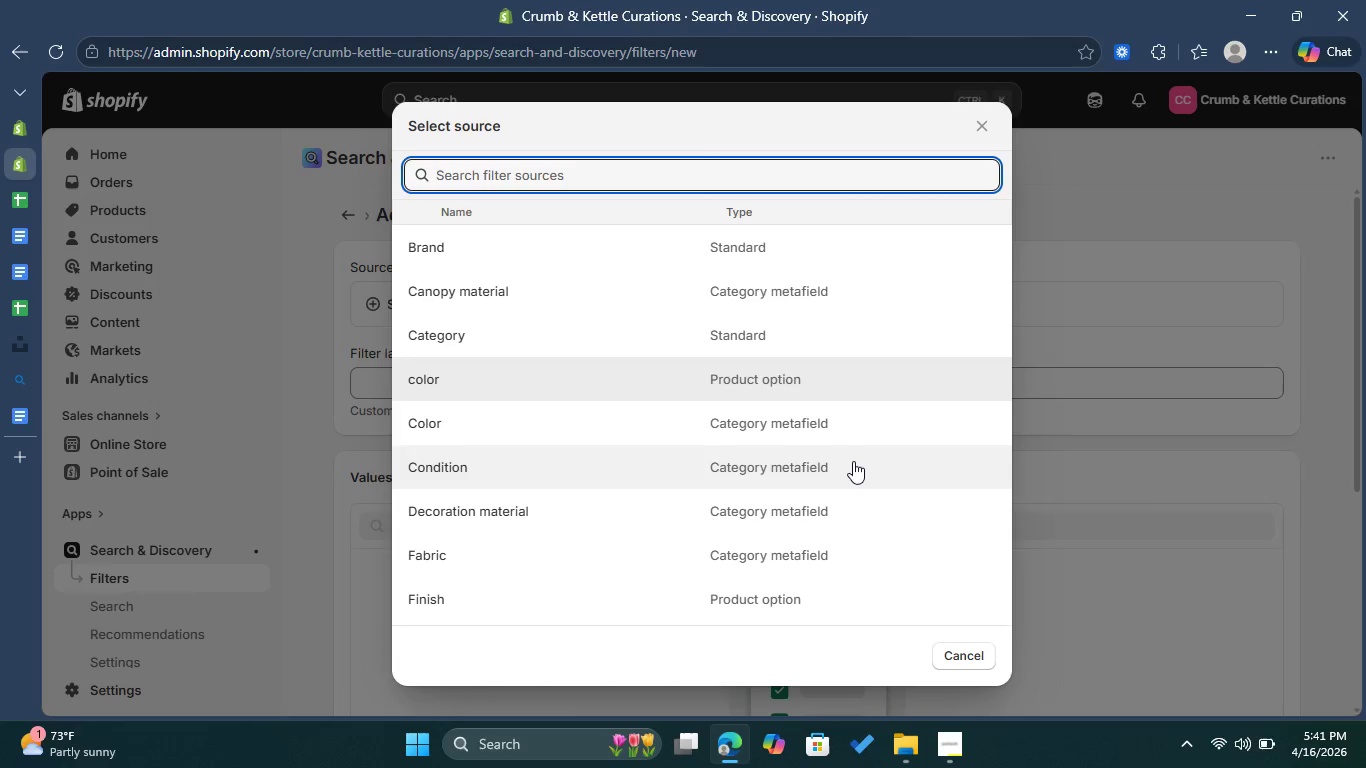 
key(ArrowDown)
 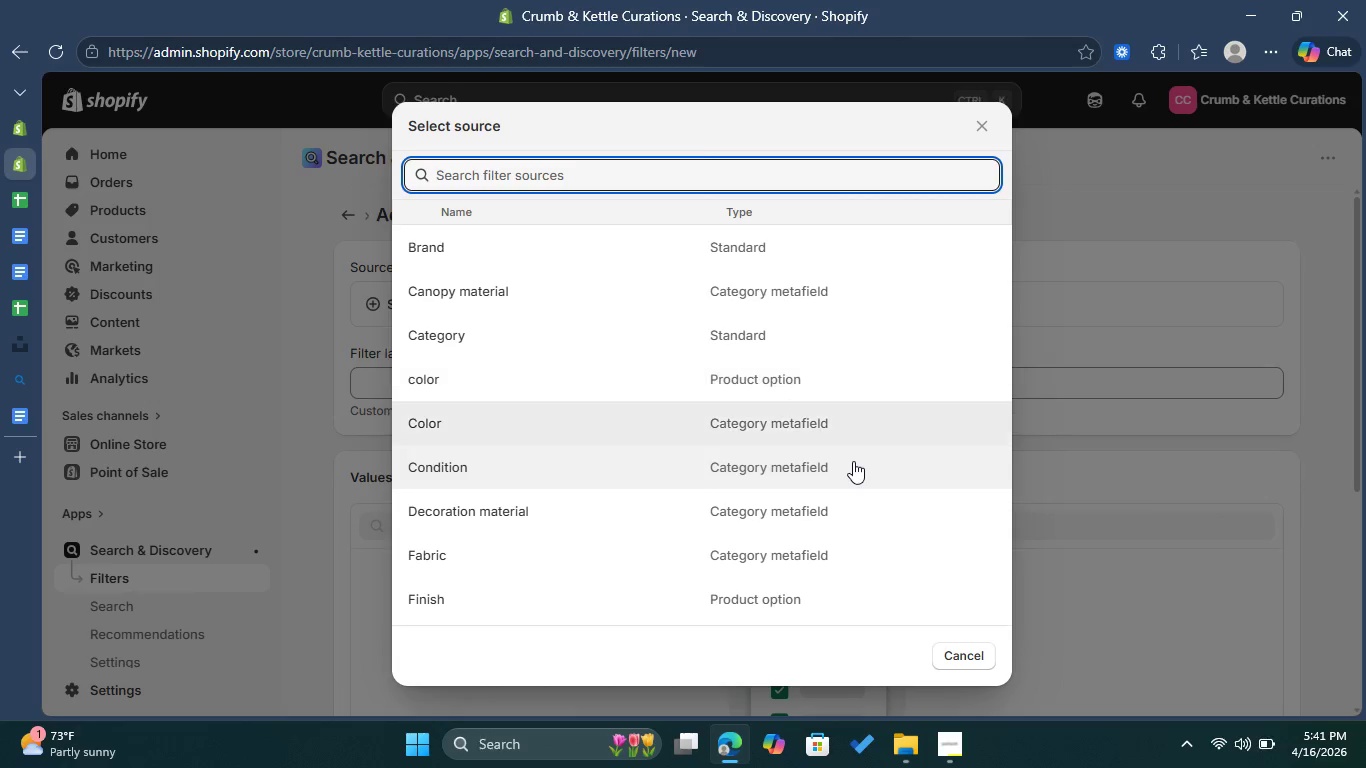 
key(ArrowDown)
 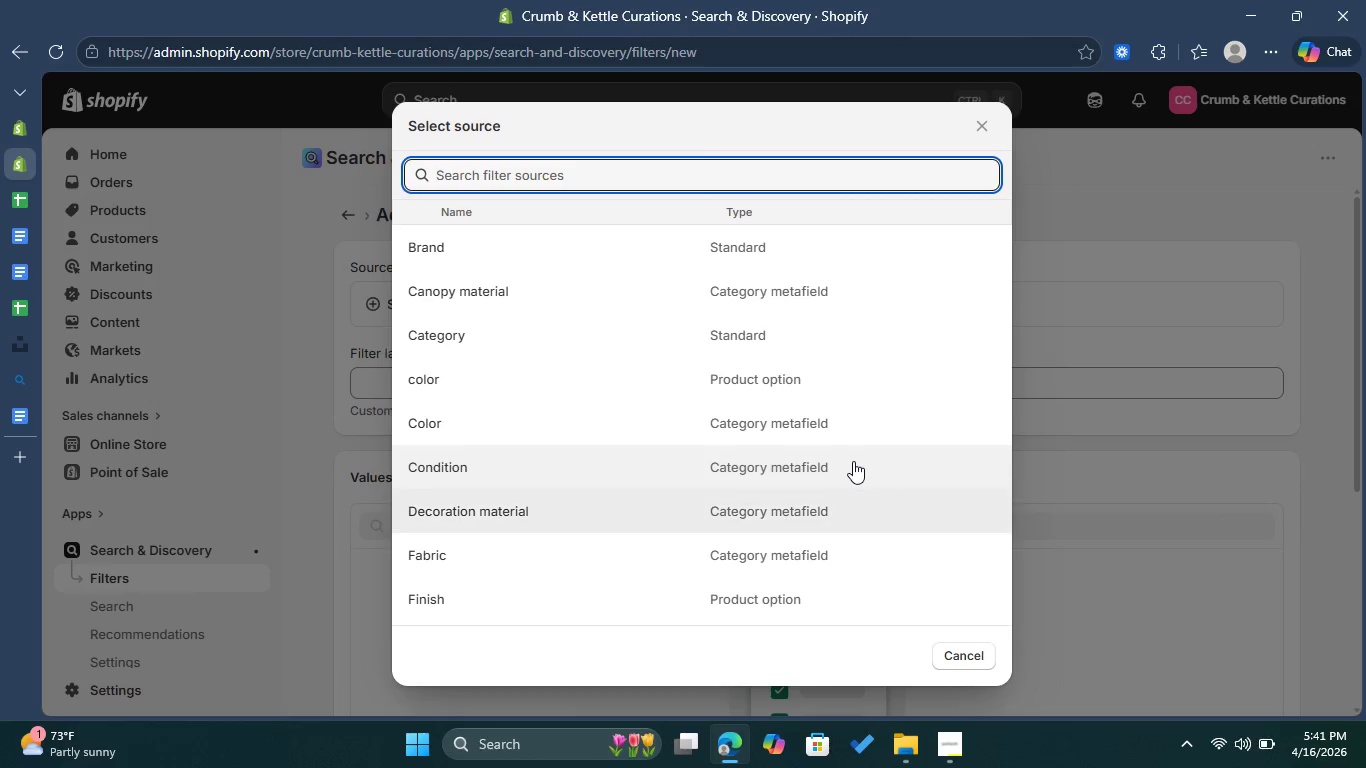 
key(ArrowDown)
 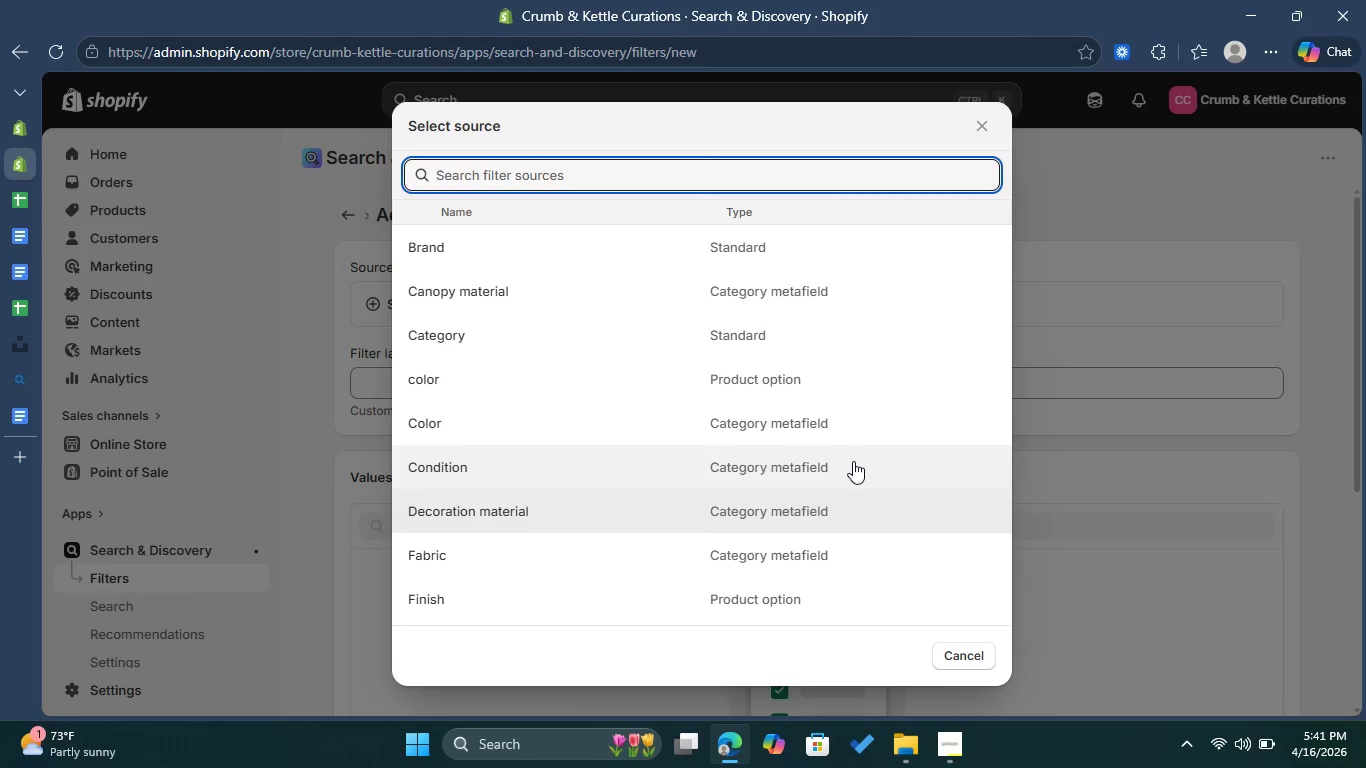 
key(ArrowDown)
 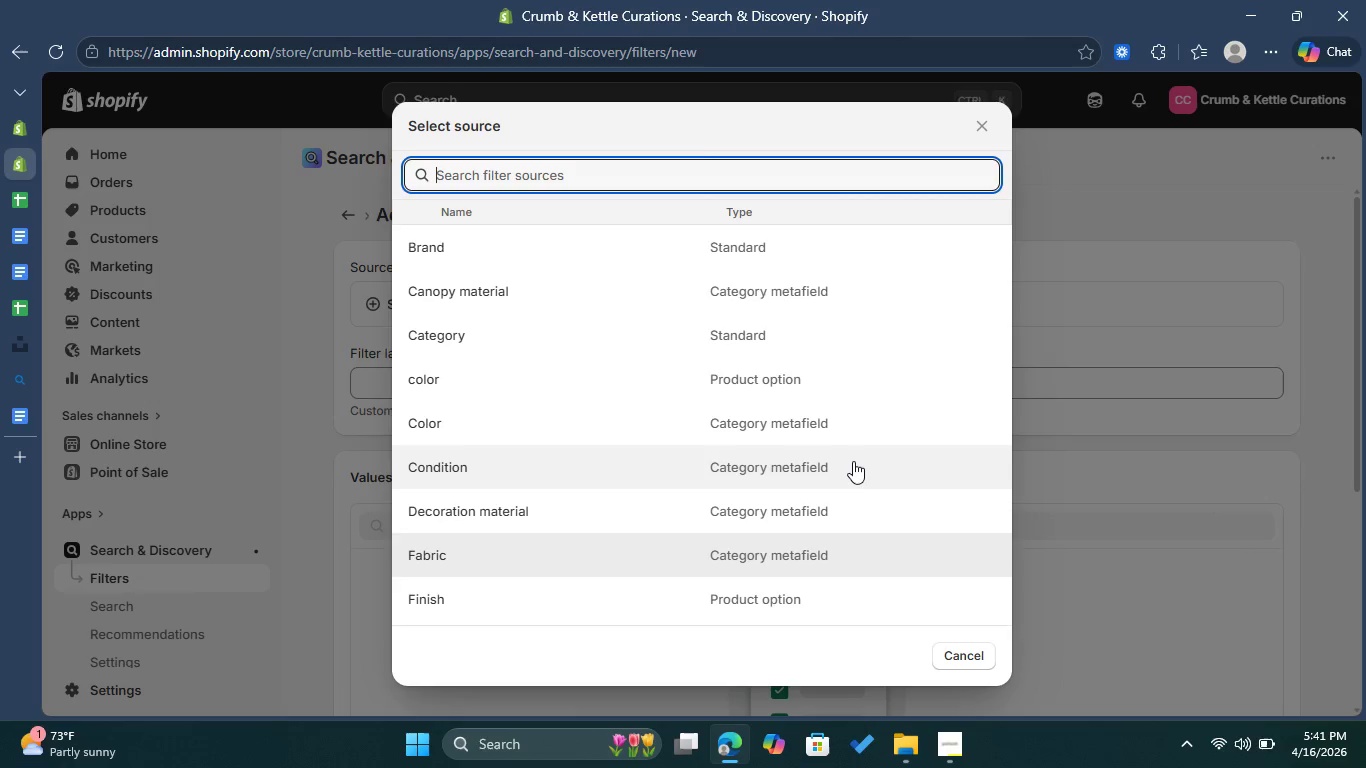 
key(ArrowDown)
 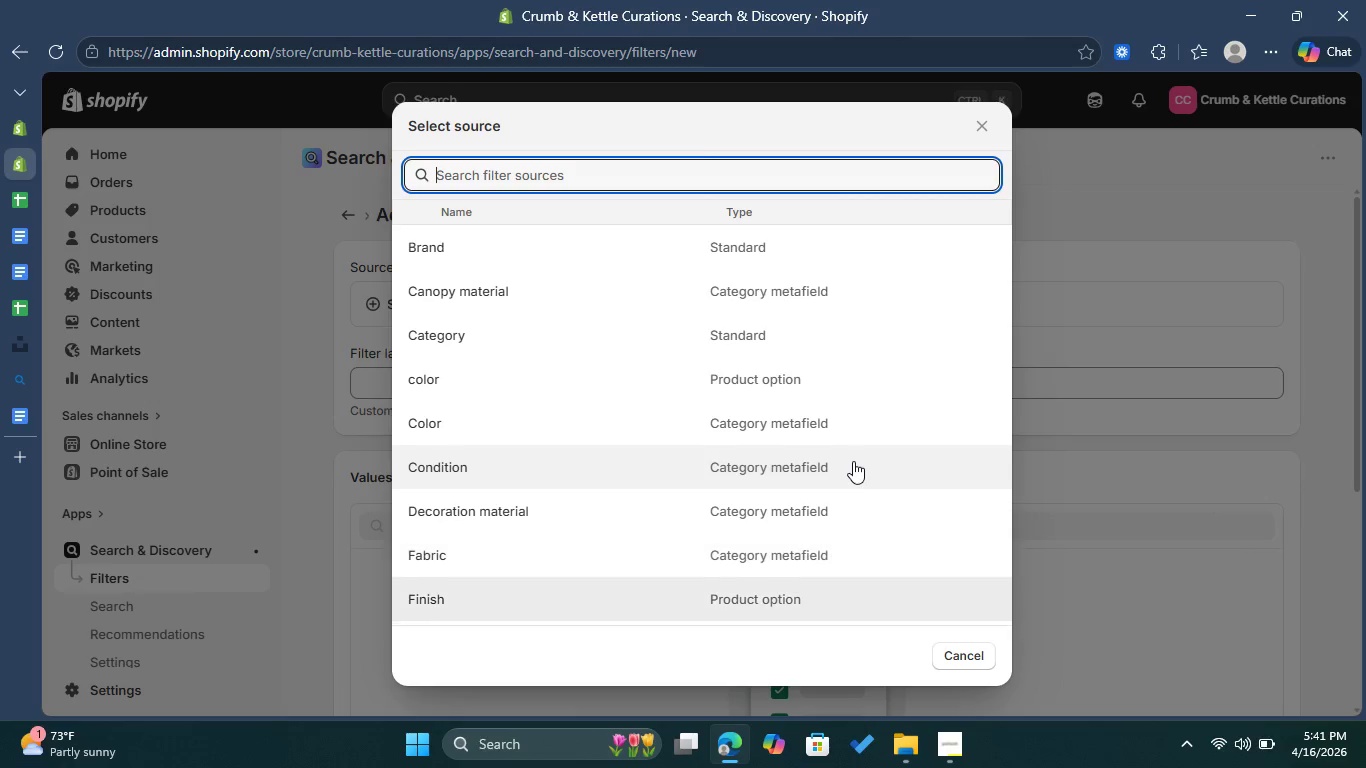 
key(ArrowDown)
 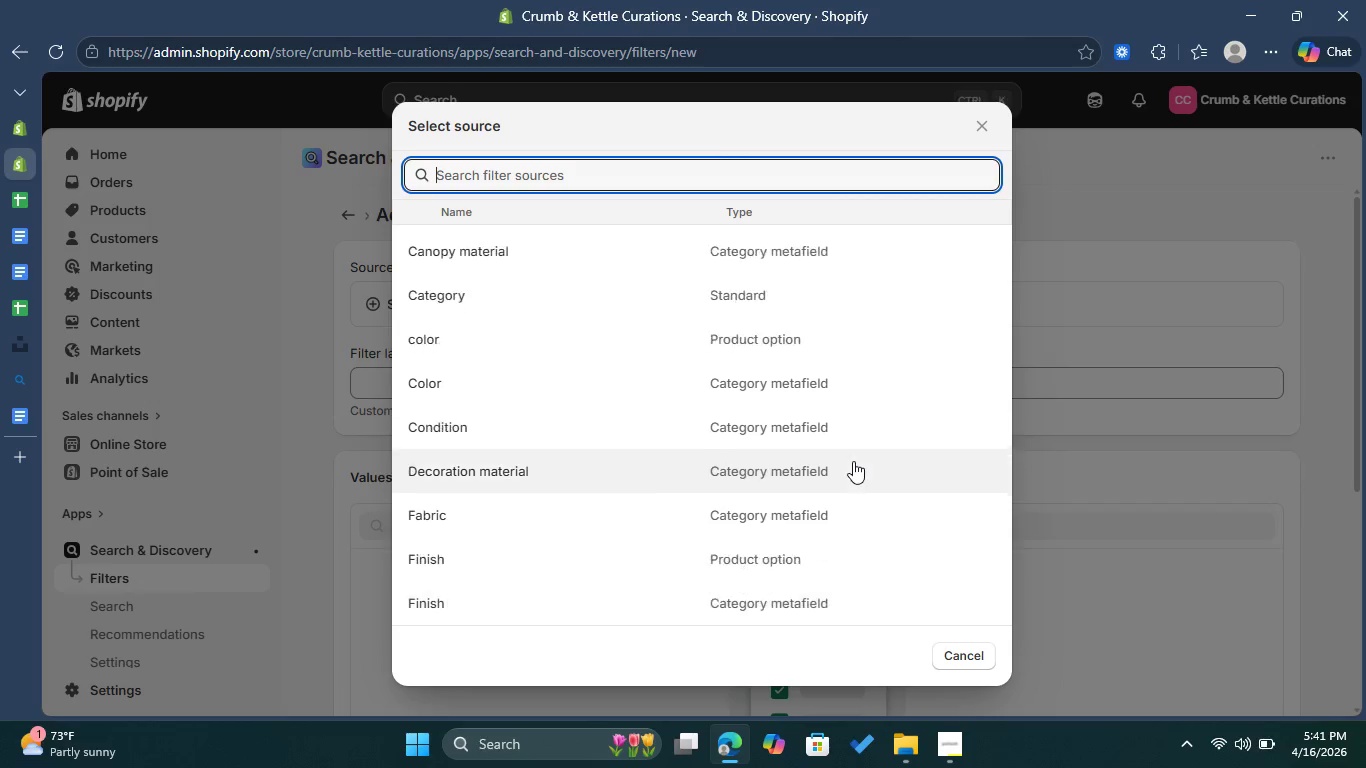 
key(ArrowDown)
 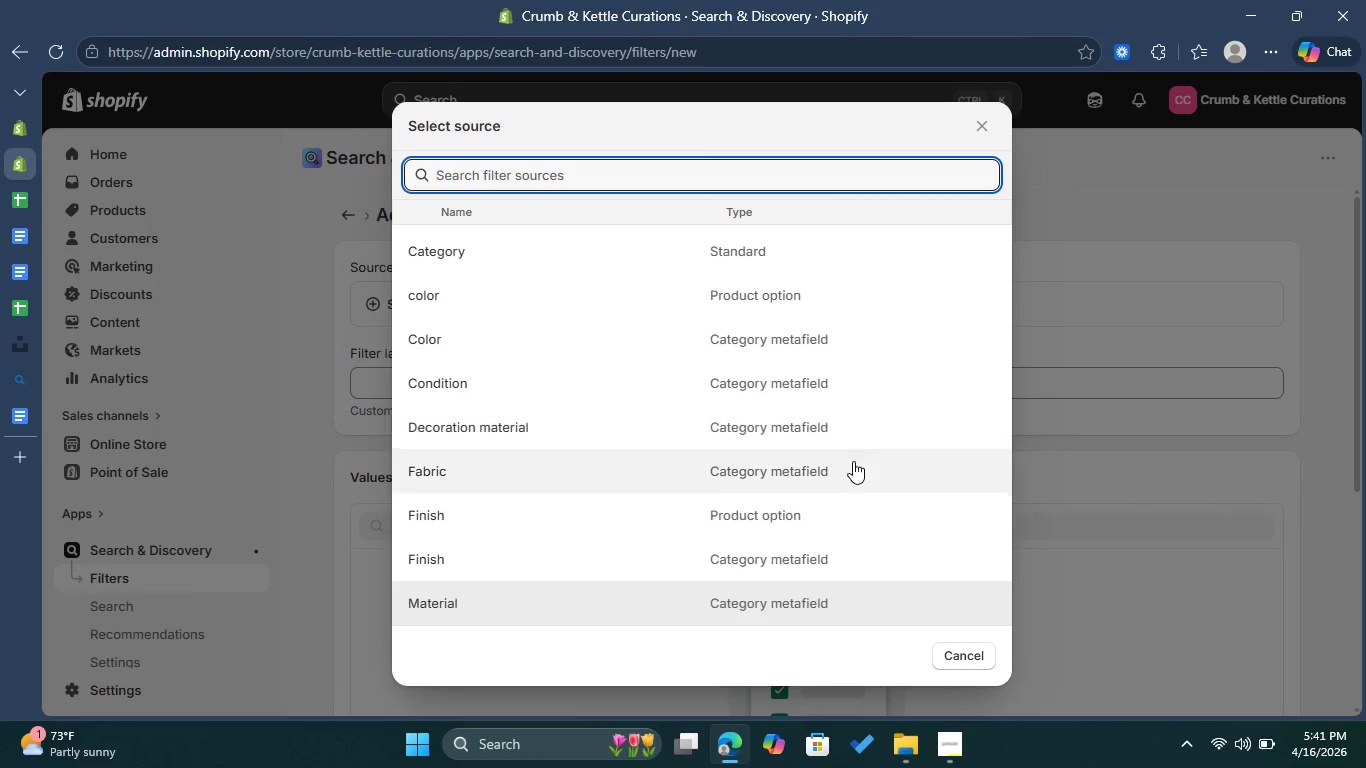 
key(ArrowDown)
 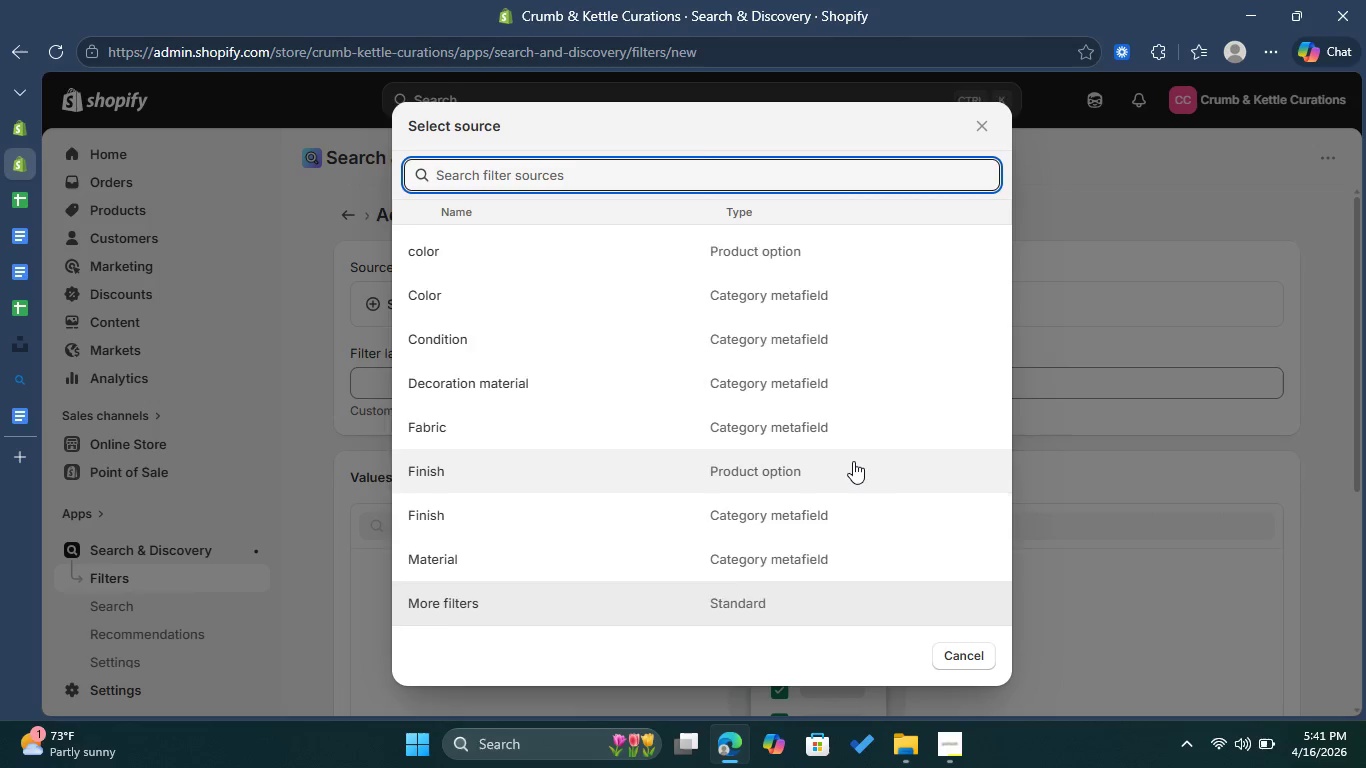 
key(ArrowDown)
 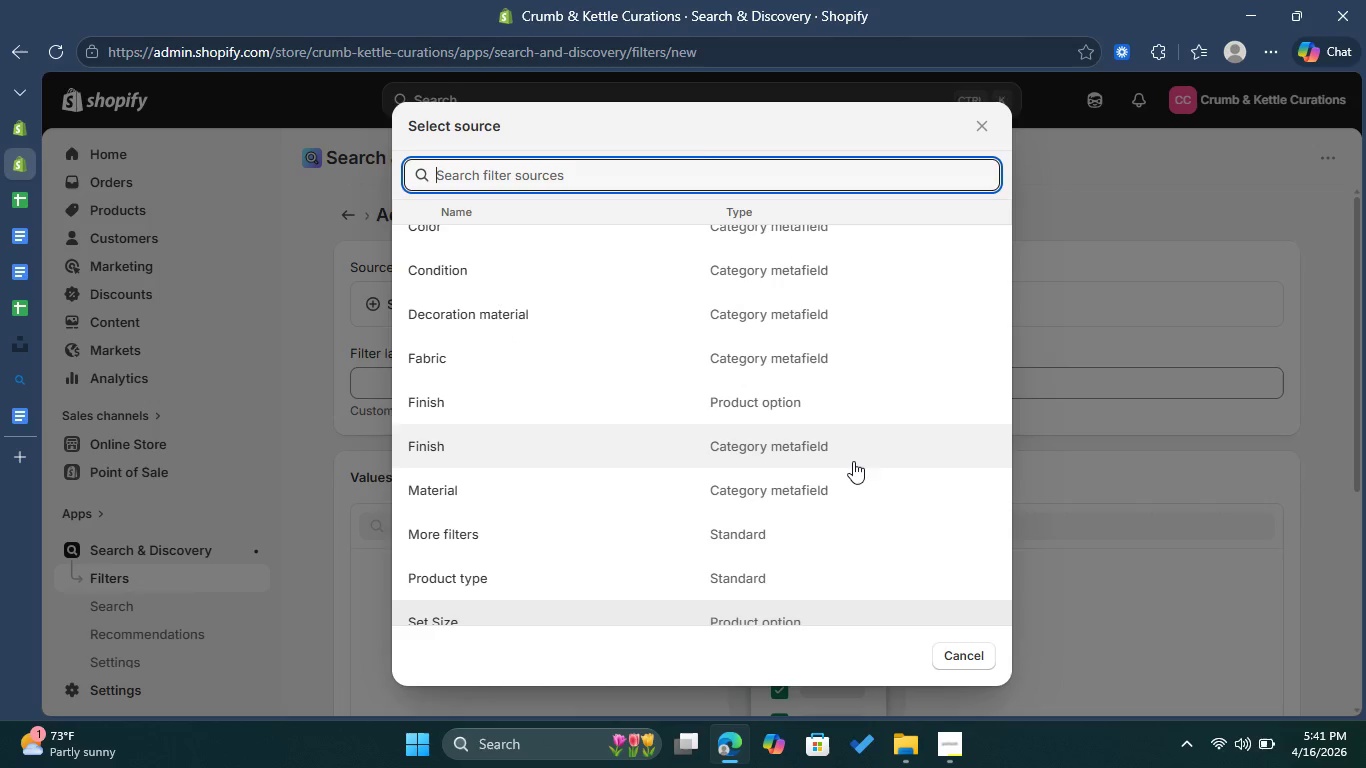 
key(ArrowDown)
 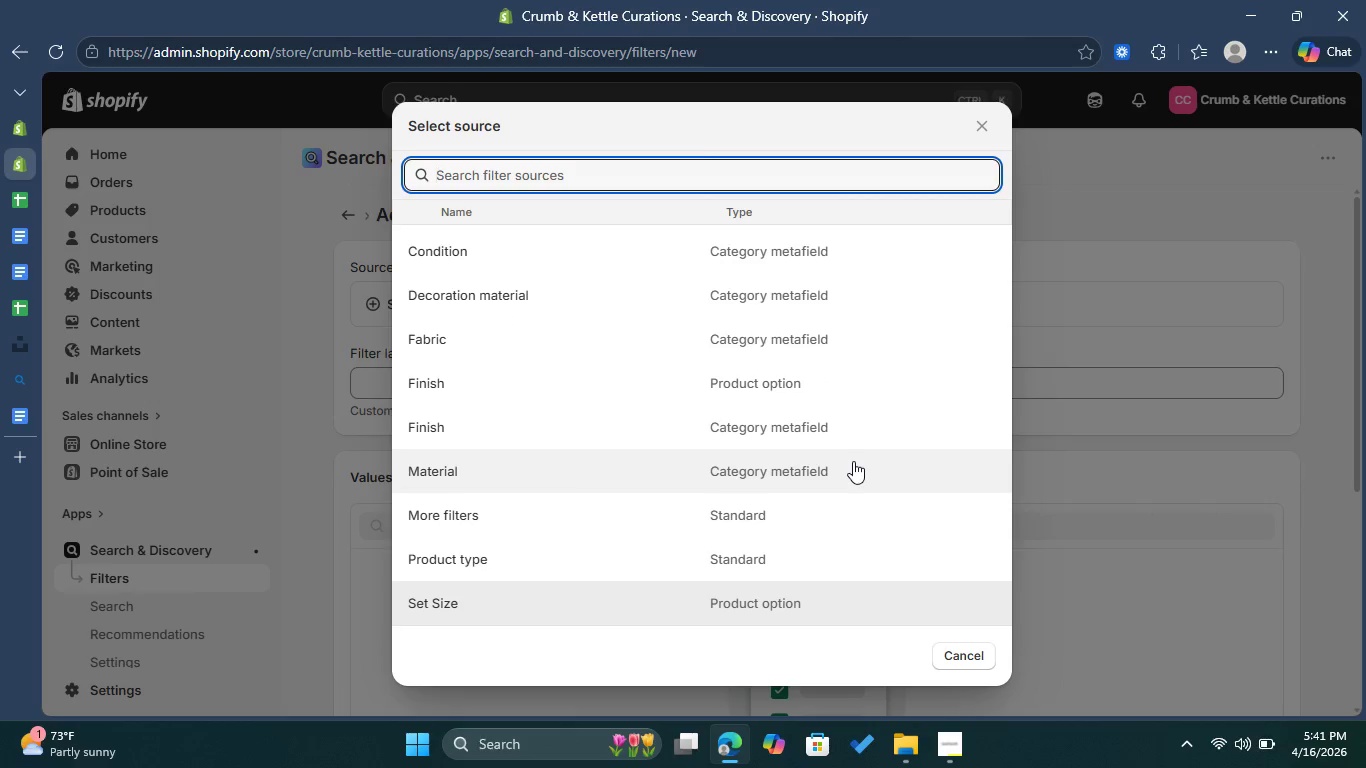 
key(ArrowDown)
 